 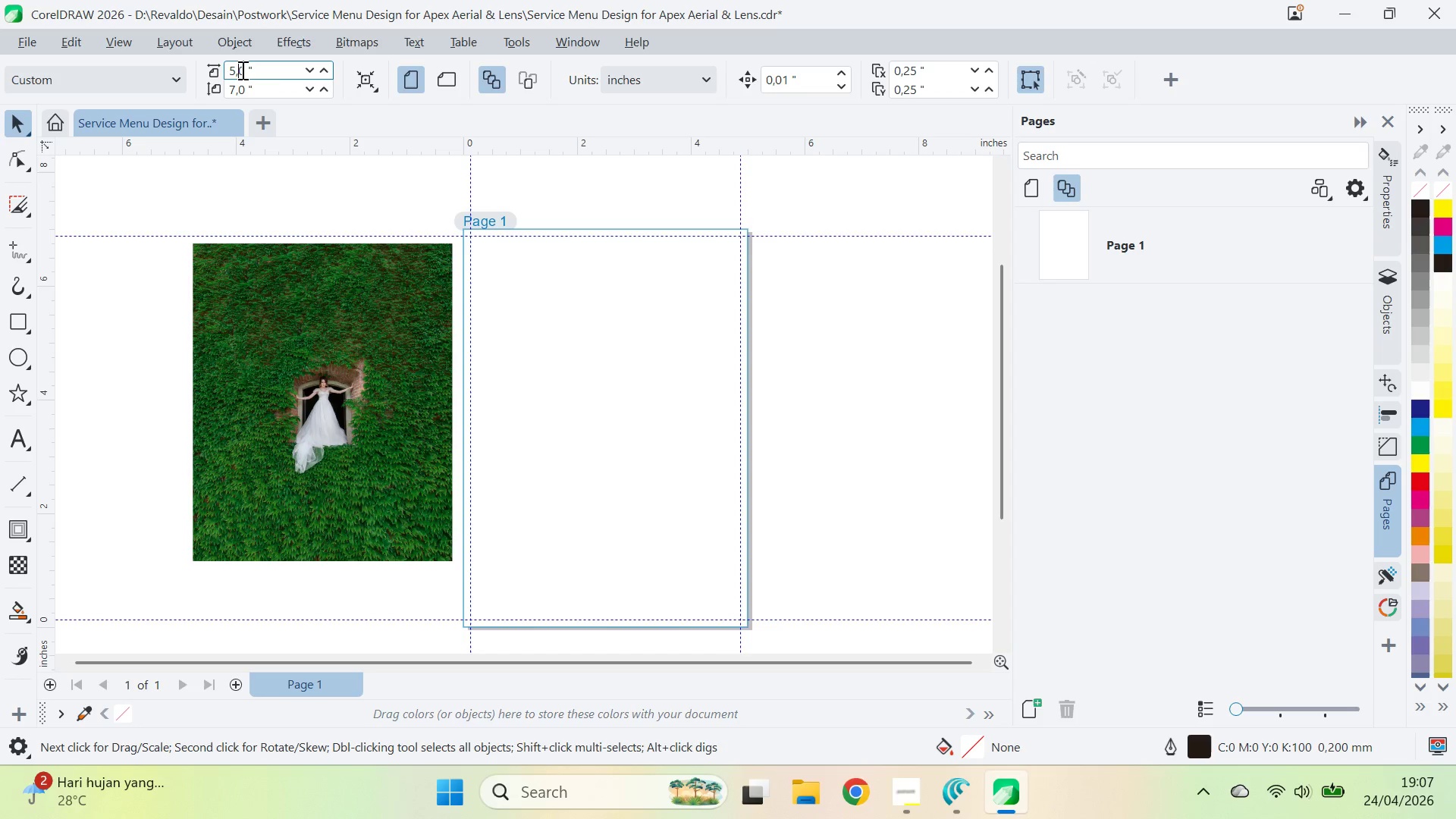 
type([Delete]25)
 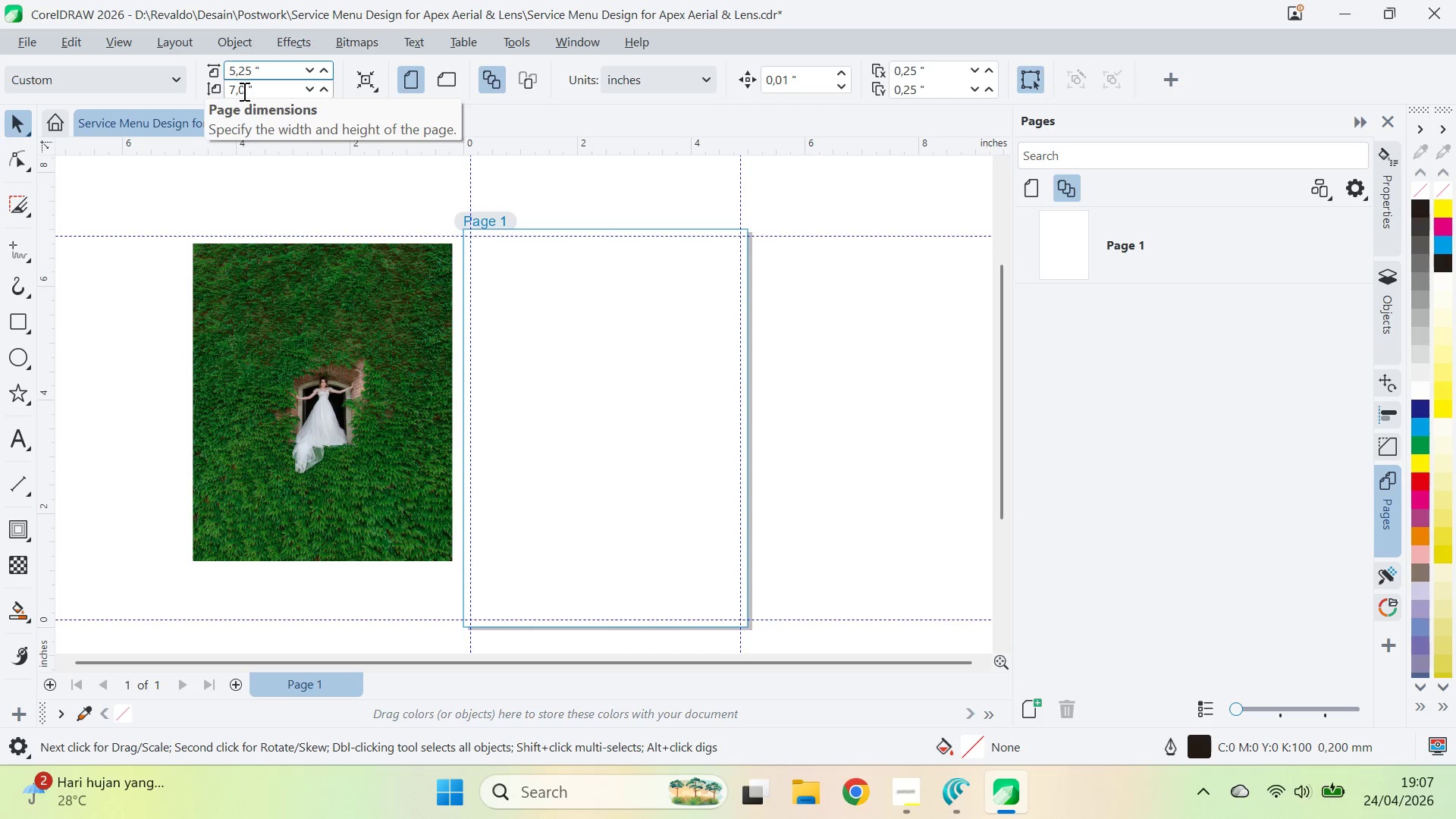 
left_click([242, 90])
 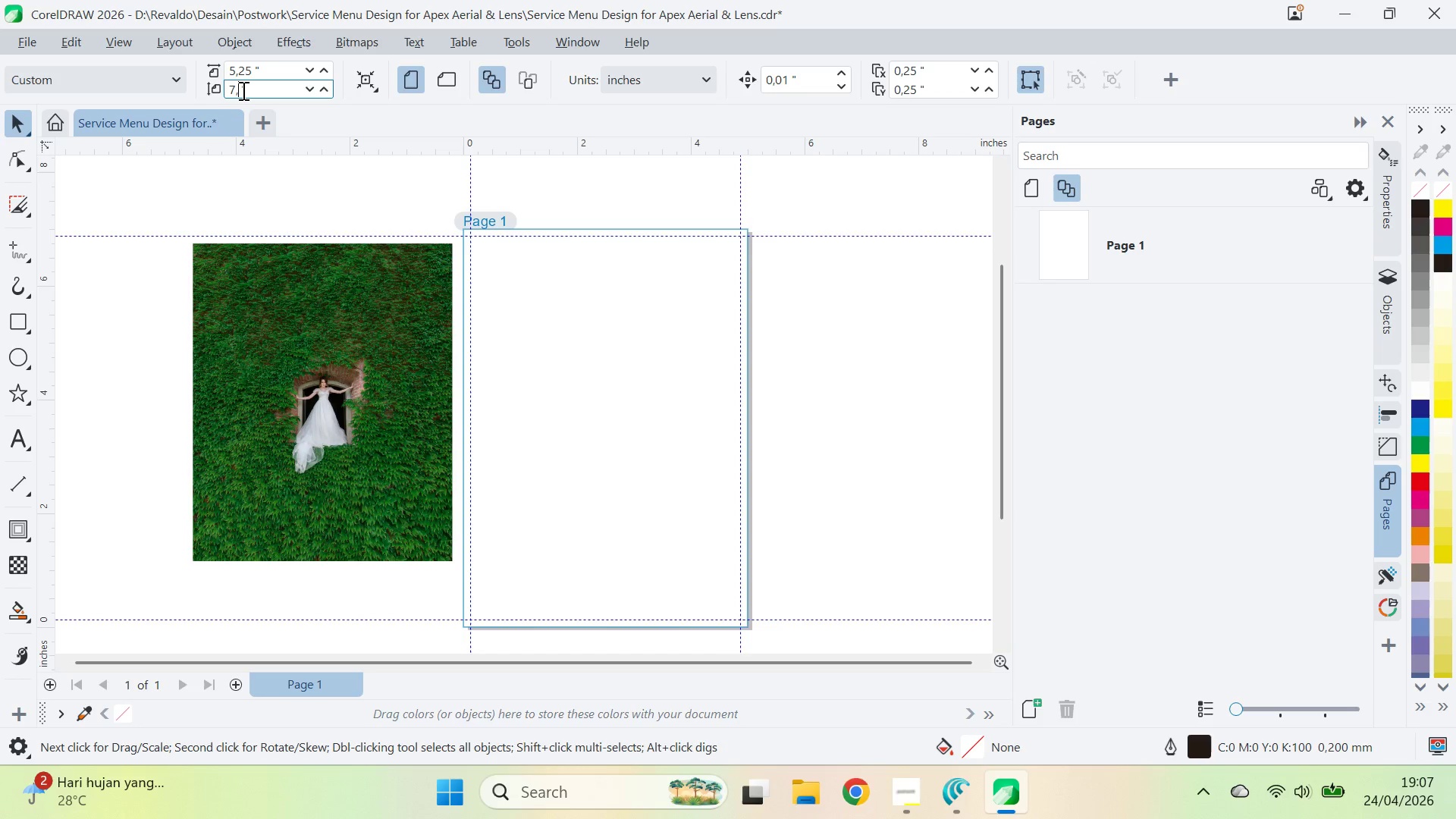 
key(Backspace)
type(25)
 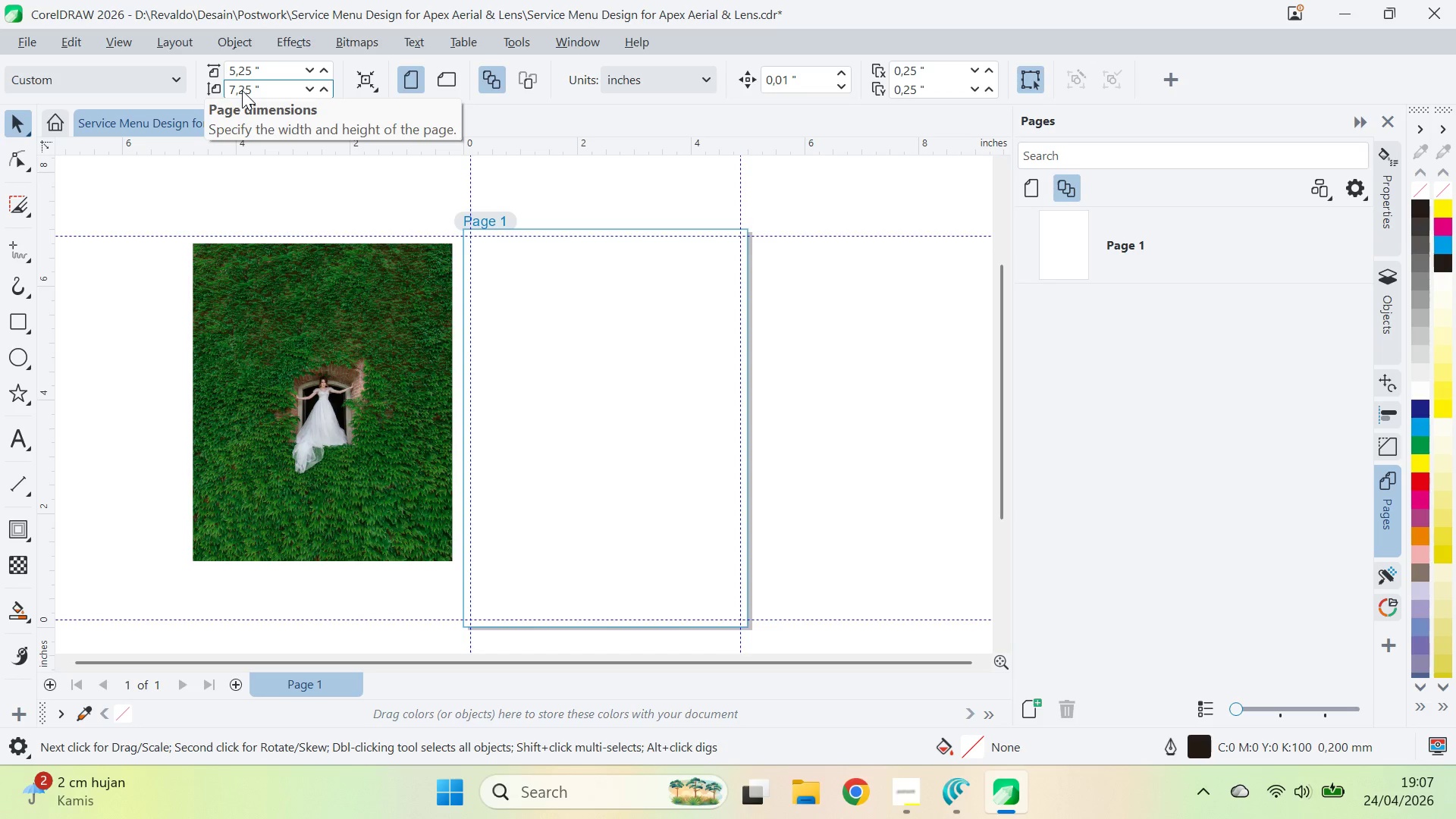 
key(Enter)
 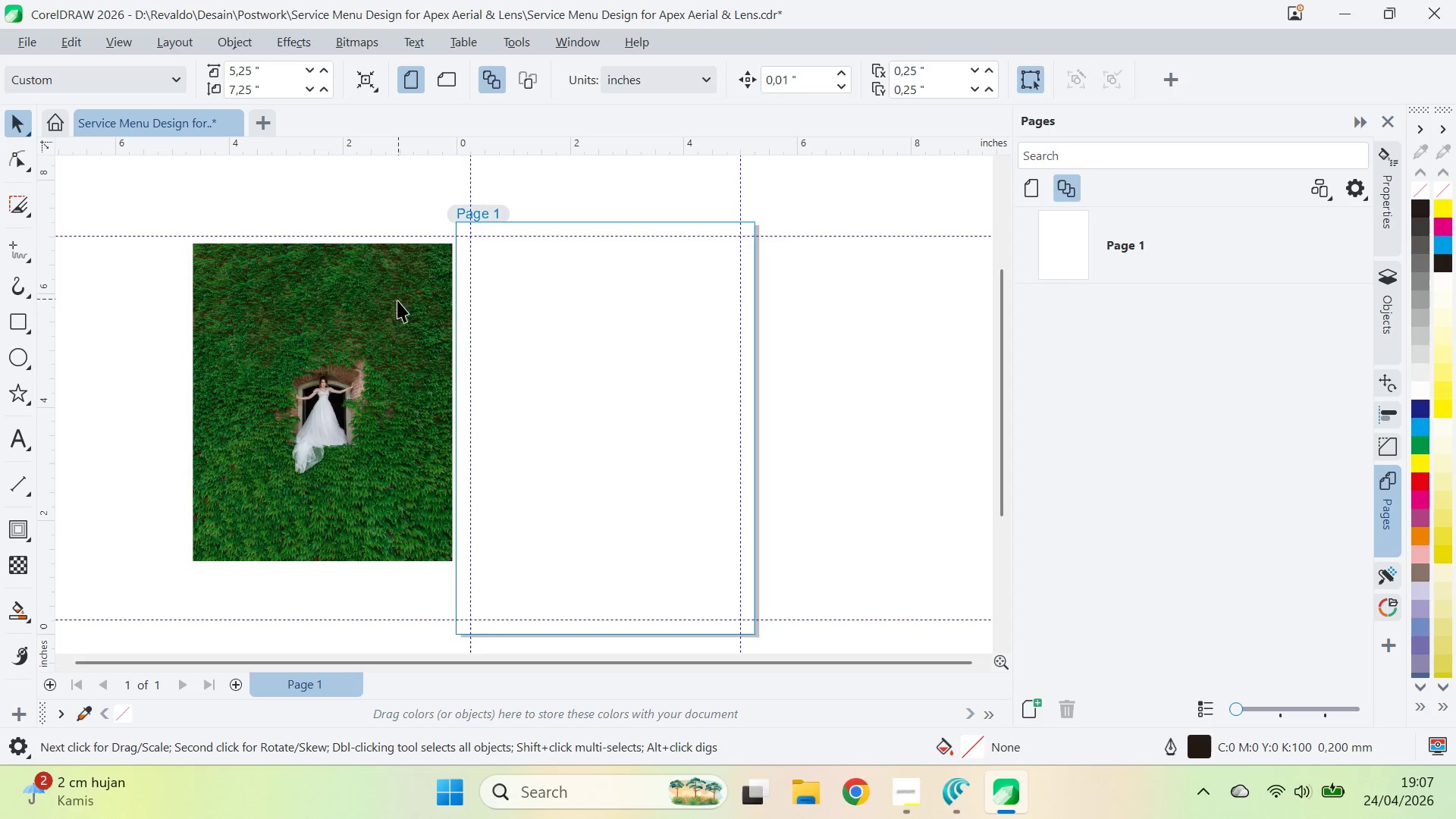 
wait(5.12)
 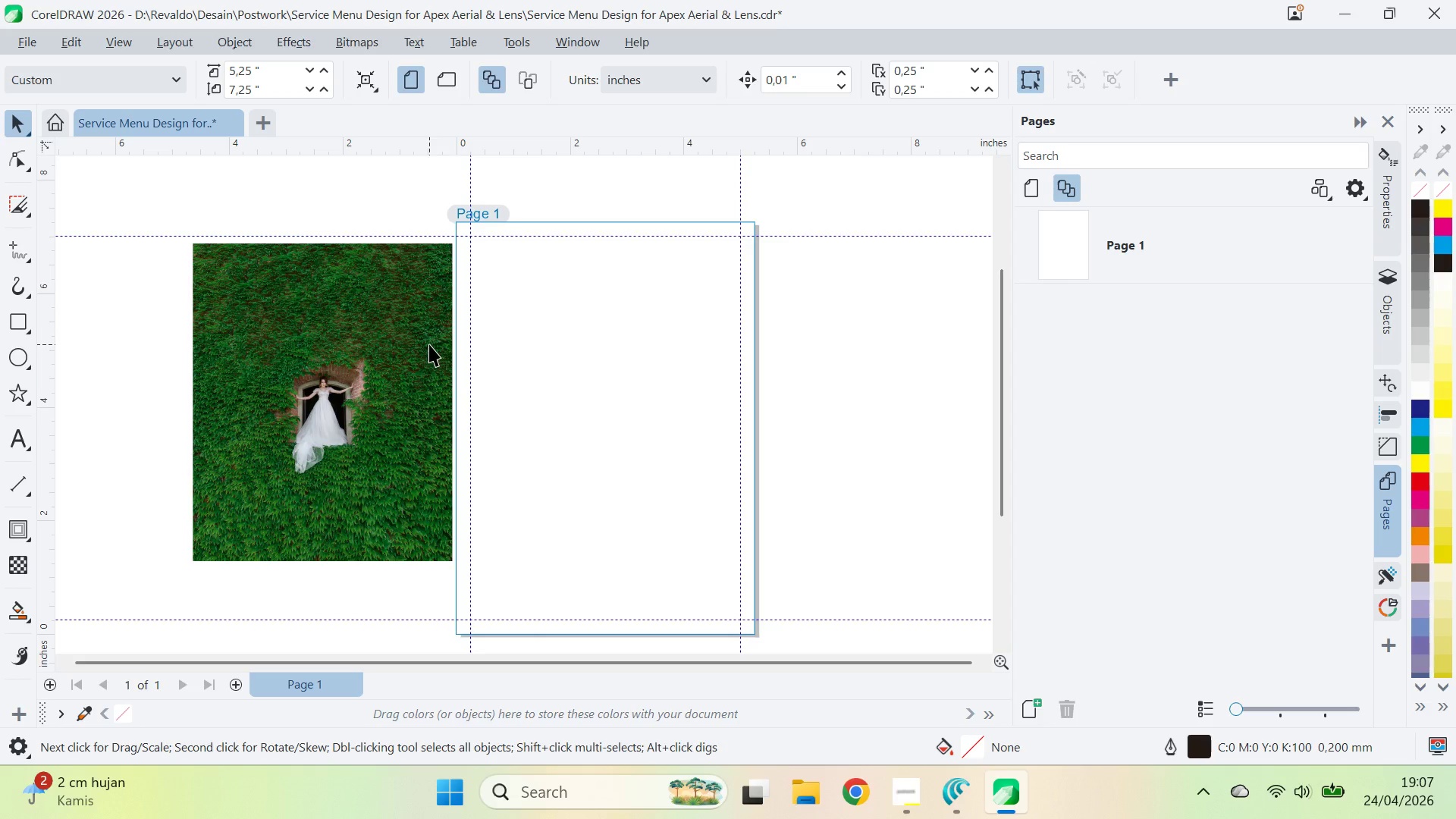 
hold_key(key=ControlLeft, duration=0.66)
left_click_drag(start_coordinate=[632, 326], to_coordinate=[656, 353])
 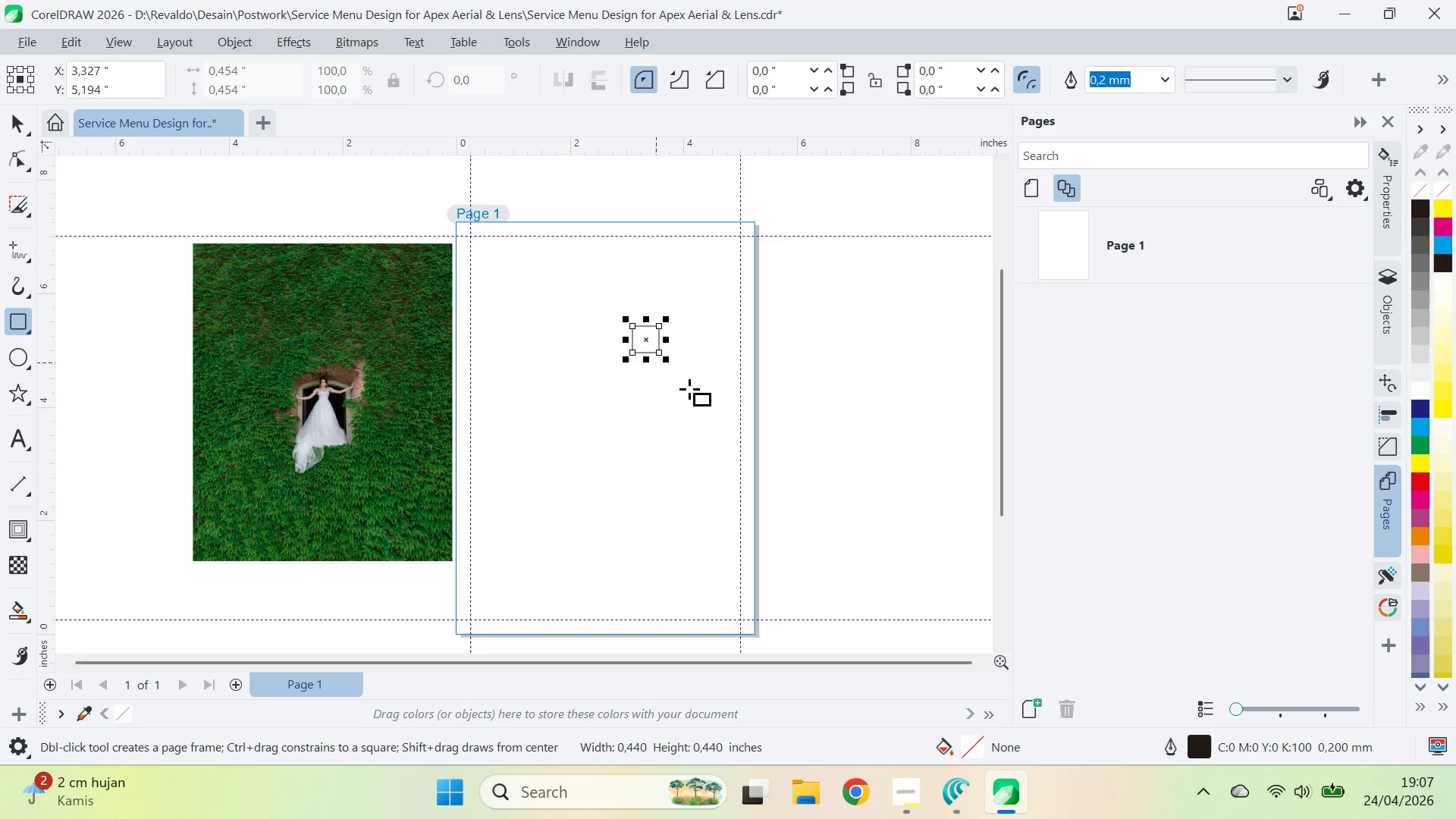 
key(V)
 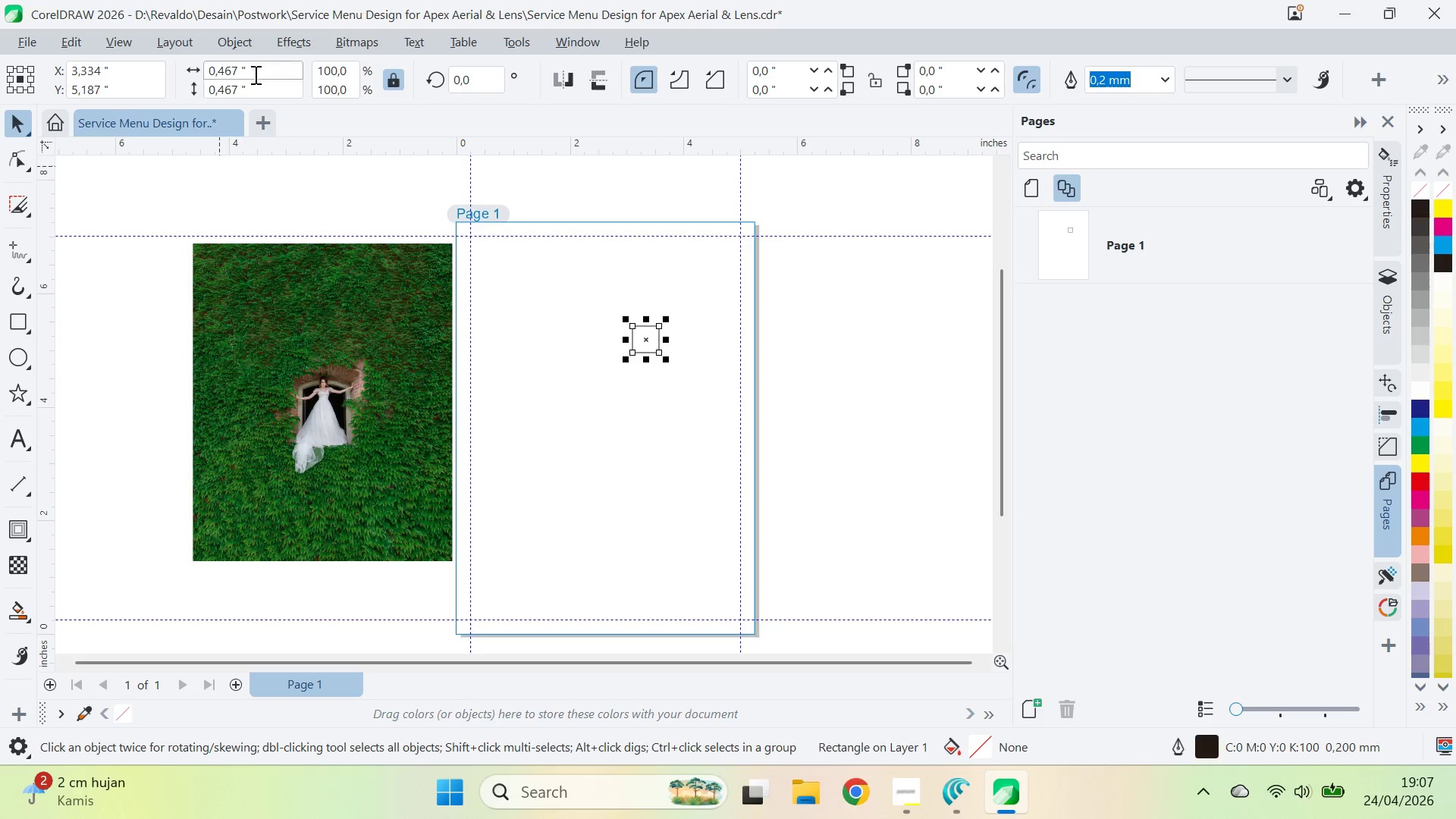 
mouse_move([279, 98])
 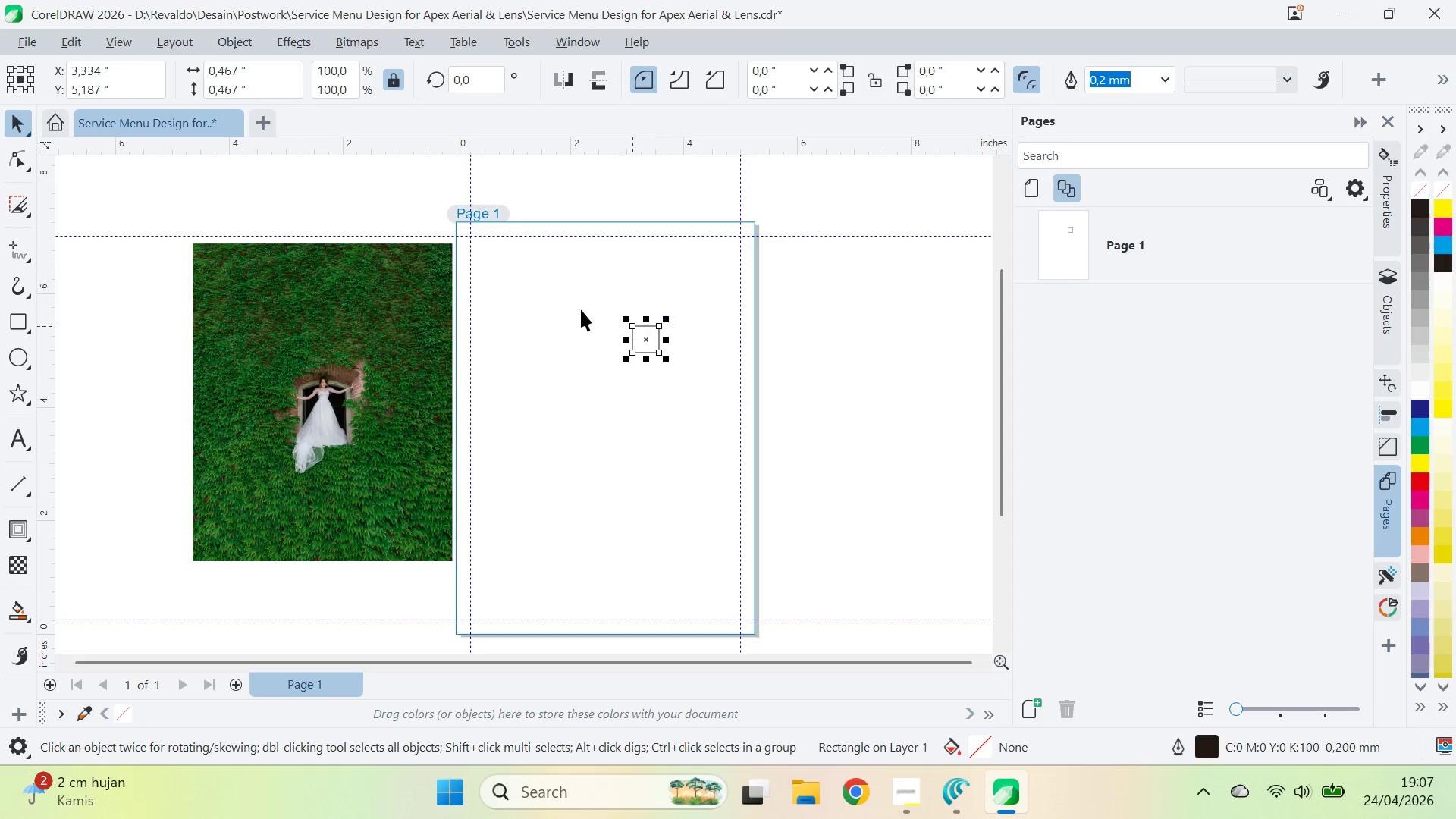 
left_click_drag(start_coordinate=[252, 86], to_coordinate=[219, 86])
 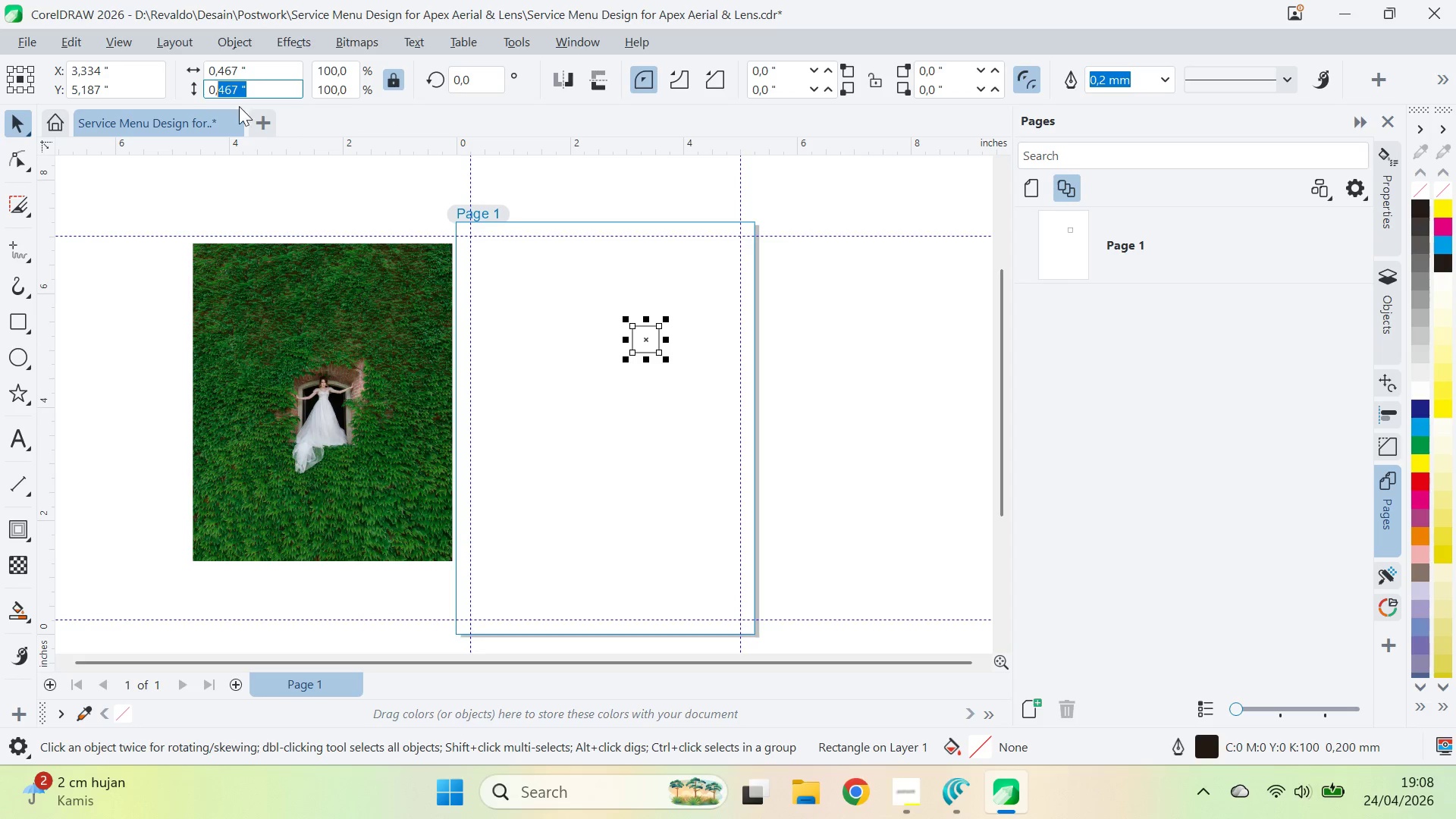 
type(25)
 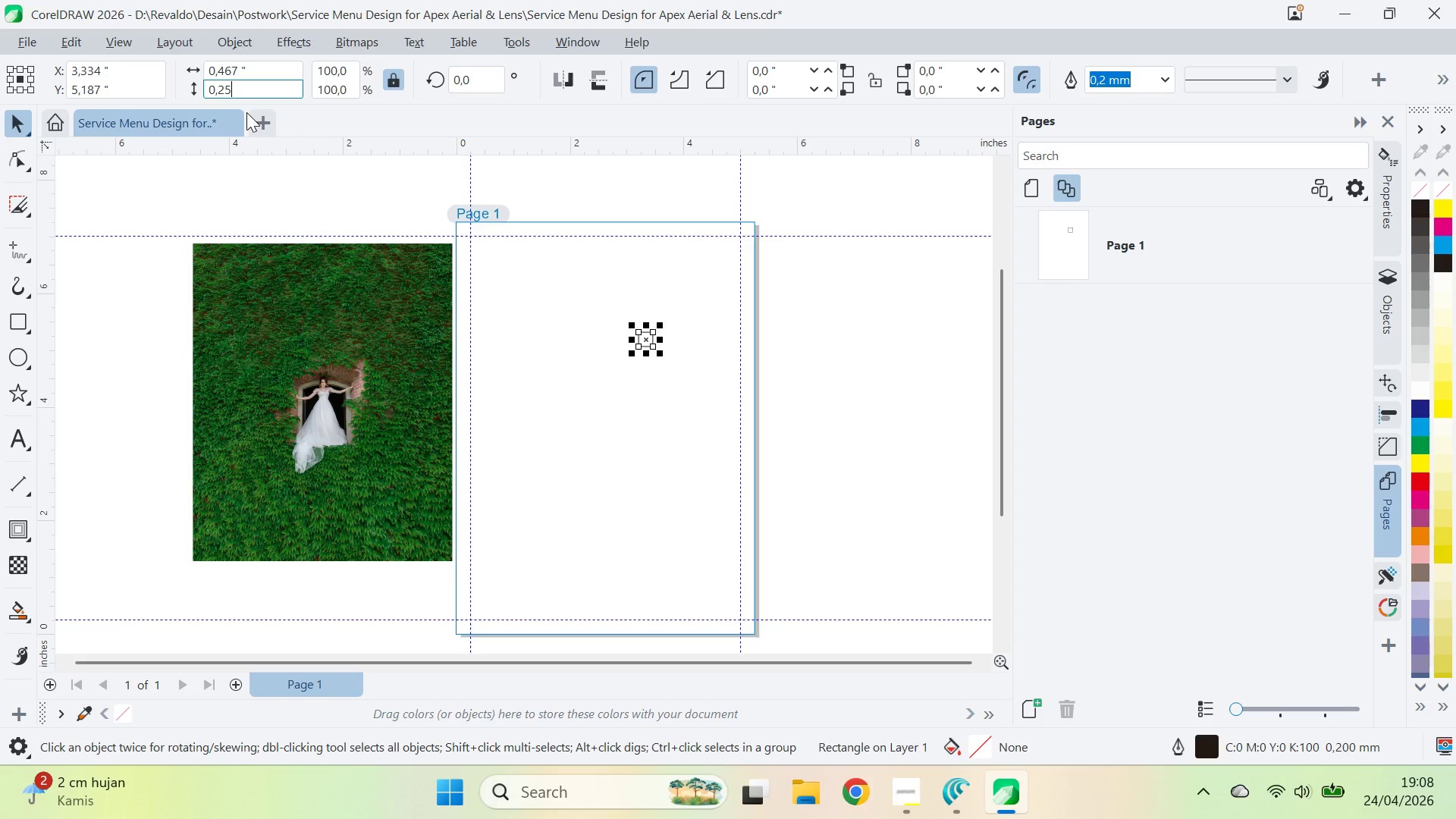 
key(Enter)
 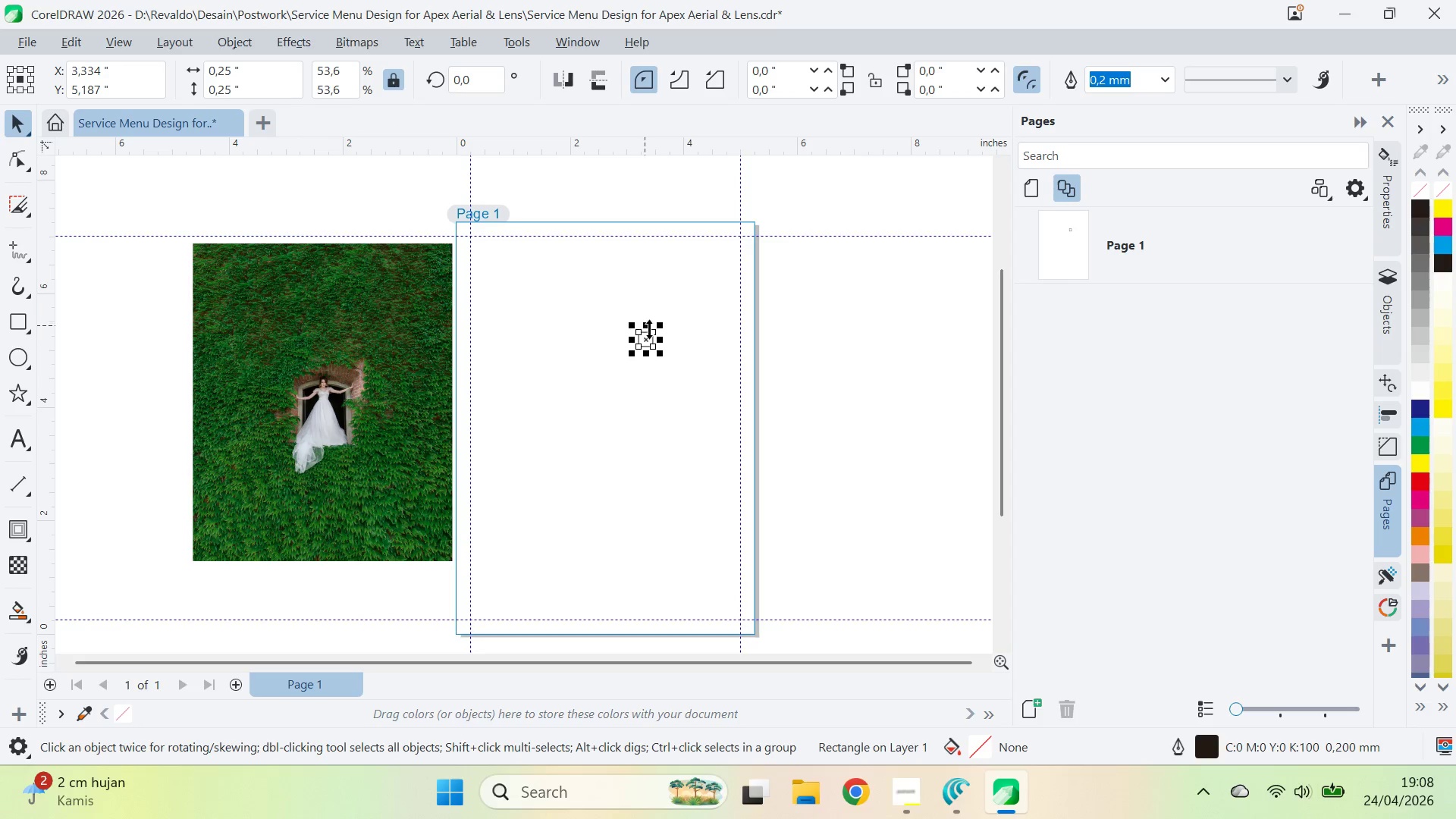 
left_click_drag(start_coordinate=[653, 332], to_coordinate=[752, 219])
 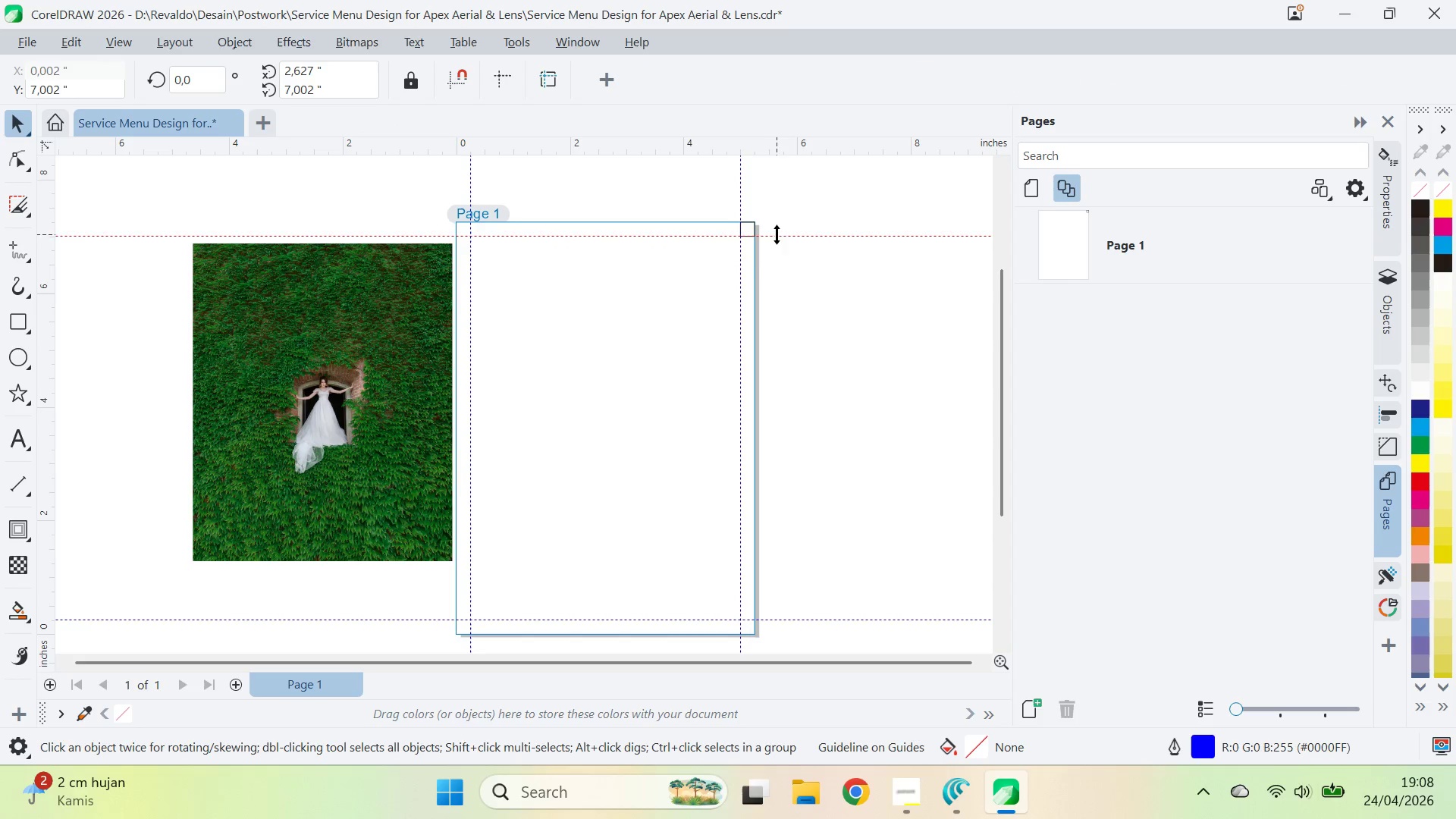 
left_click([766, 281])
 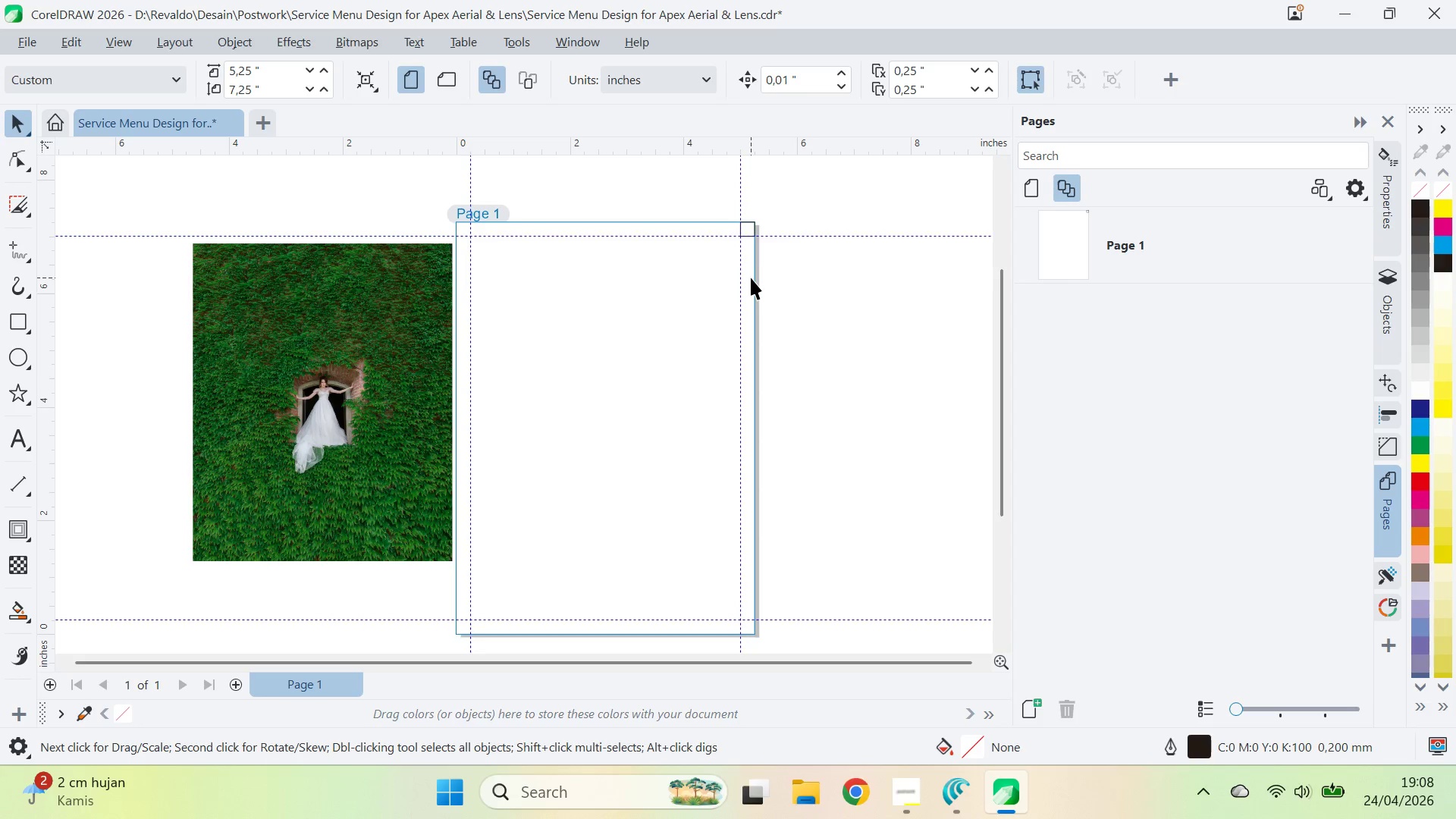 
left_click_drag(start_coordinate=[740, 281], to_coordinate=[758, 281])
 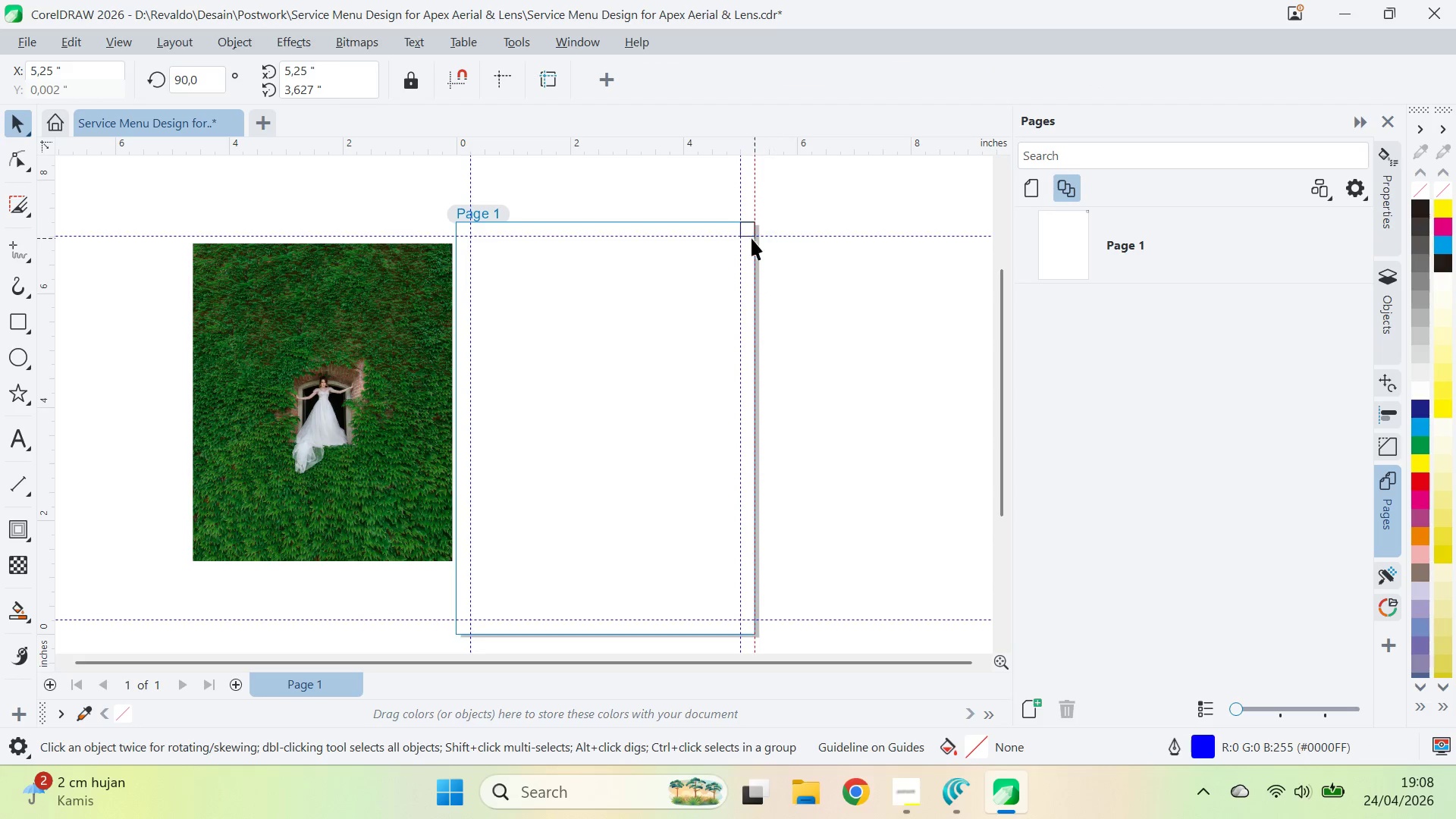 
left_click([758, 281])
 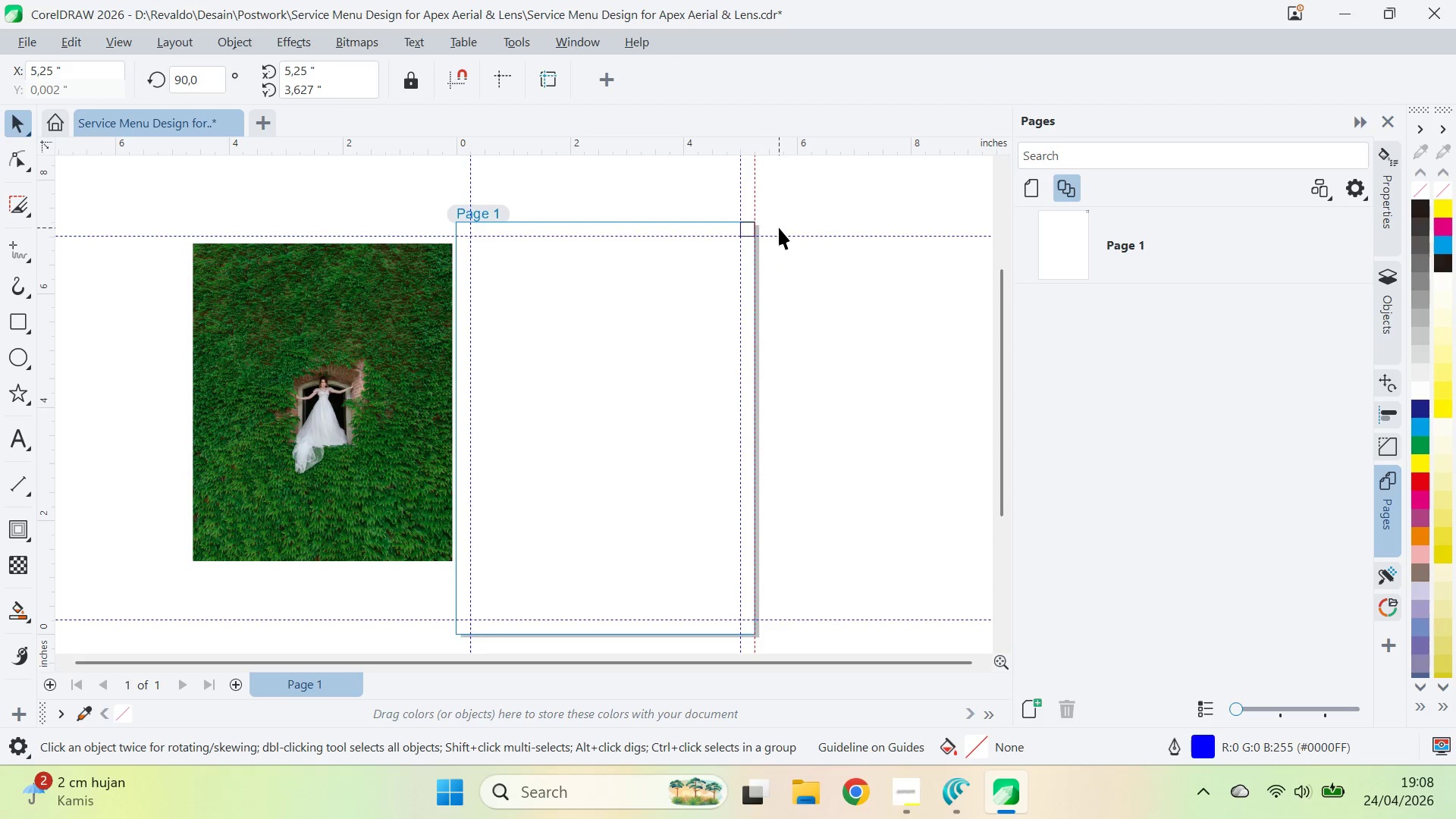 
right_click([758, 281])
 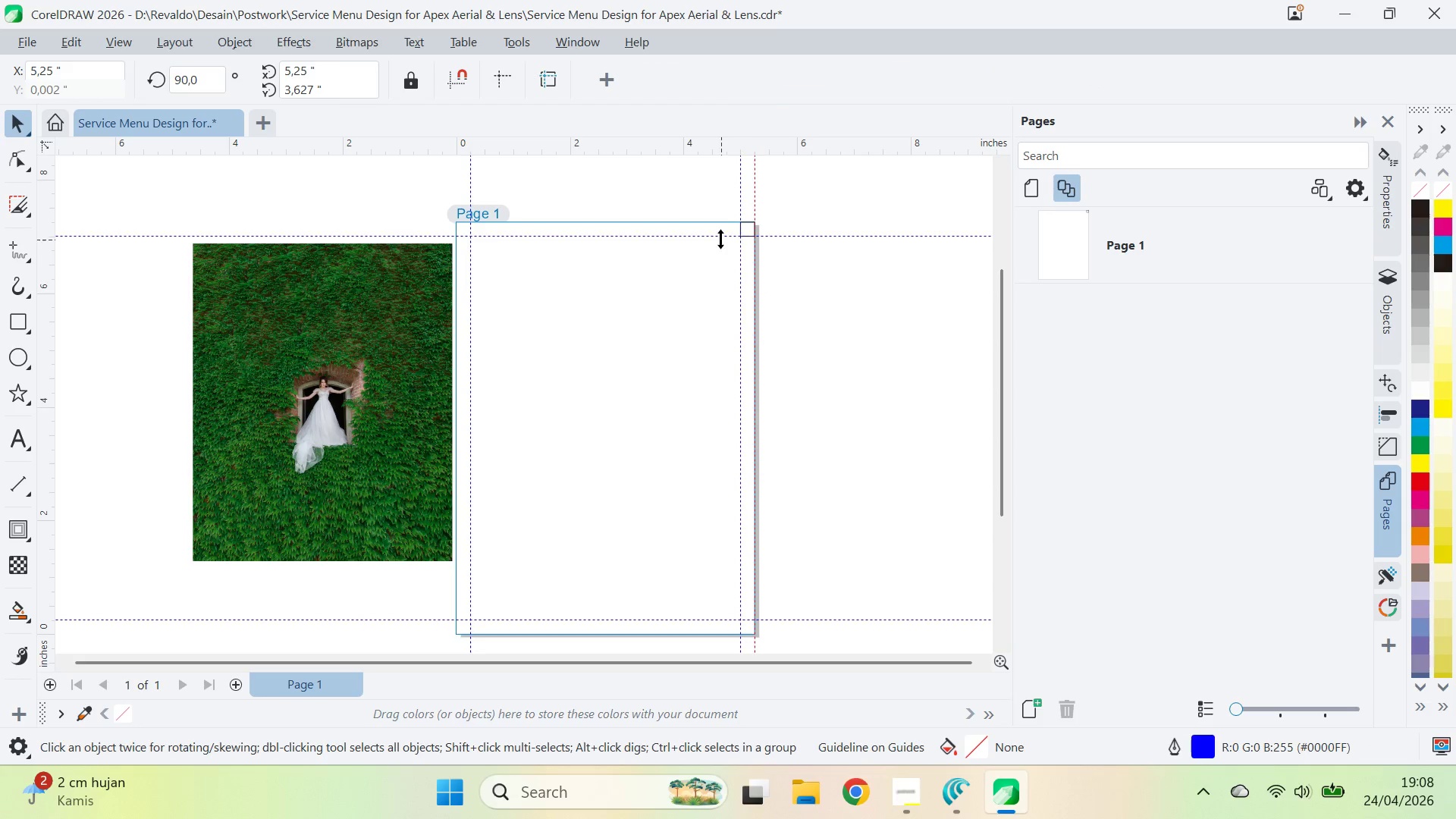 
left_click_drag(start_coordinate=[719, 237], to_coordinate=[718, 221])
 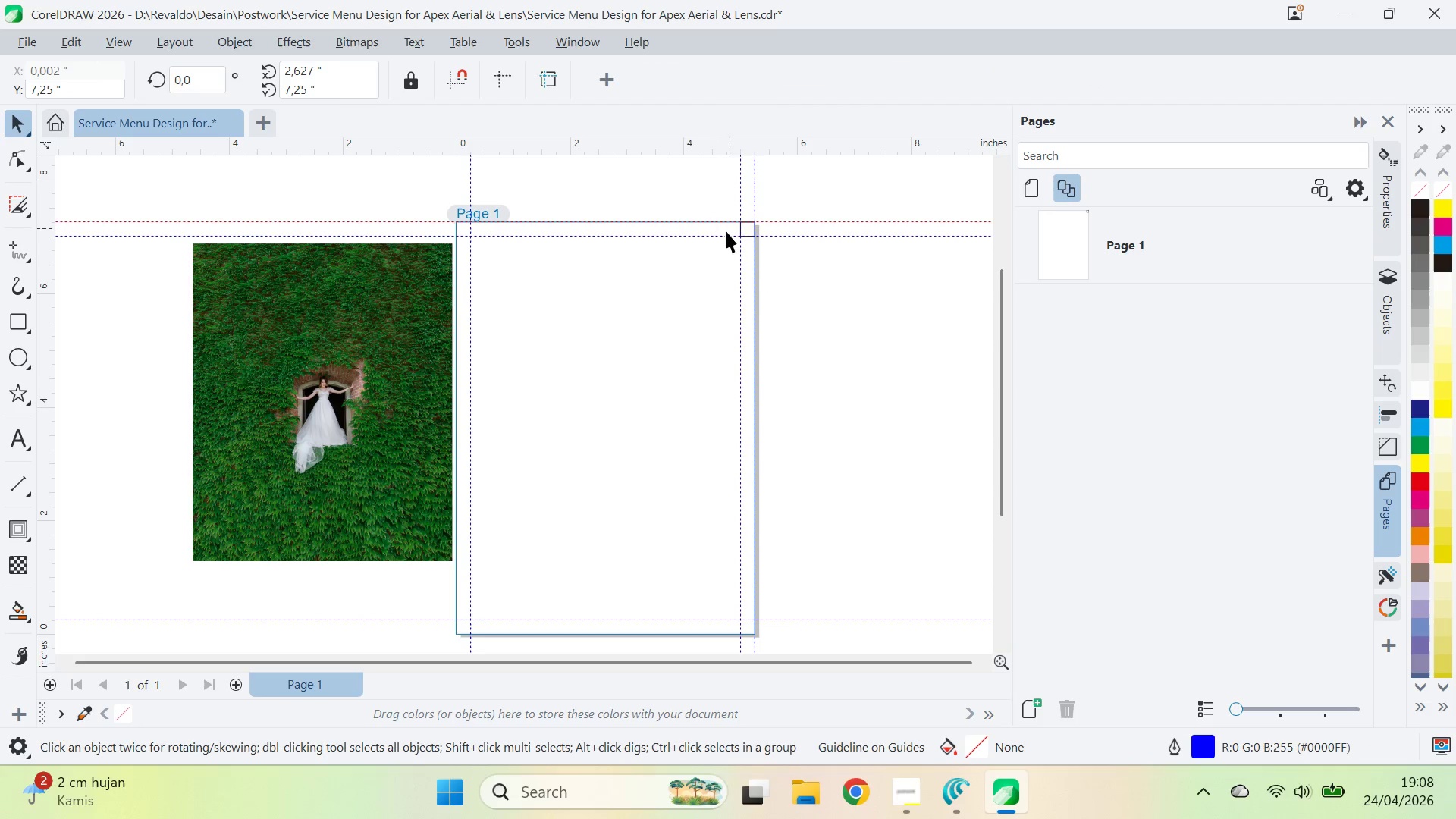 
left_click([718, 221])
 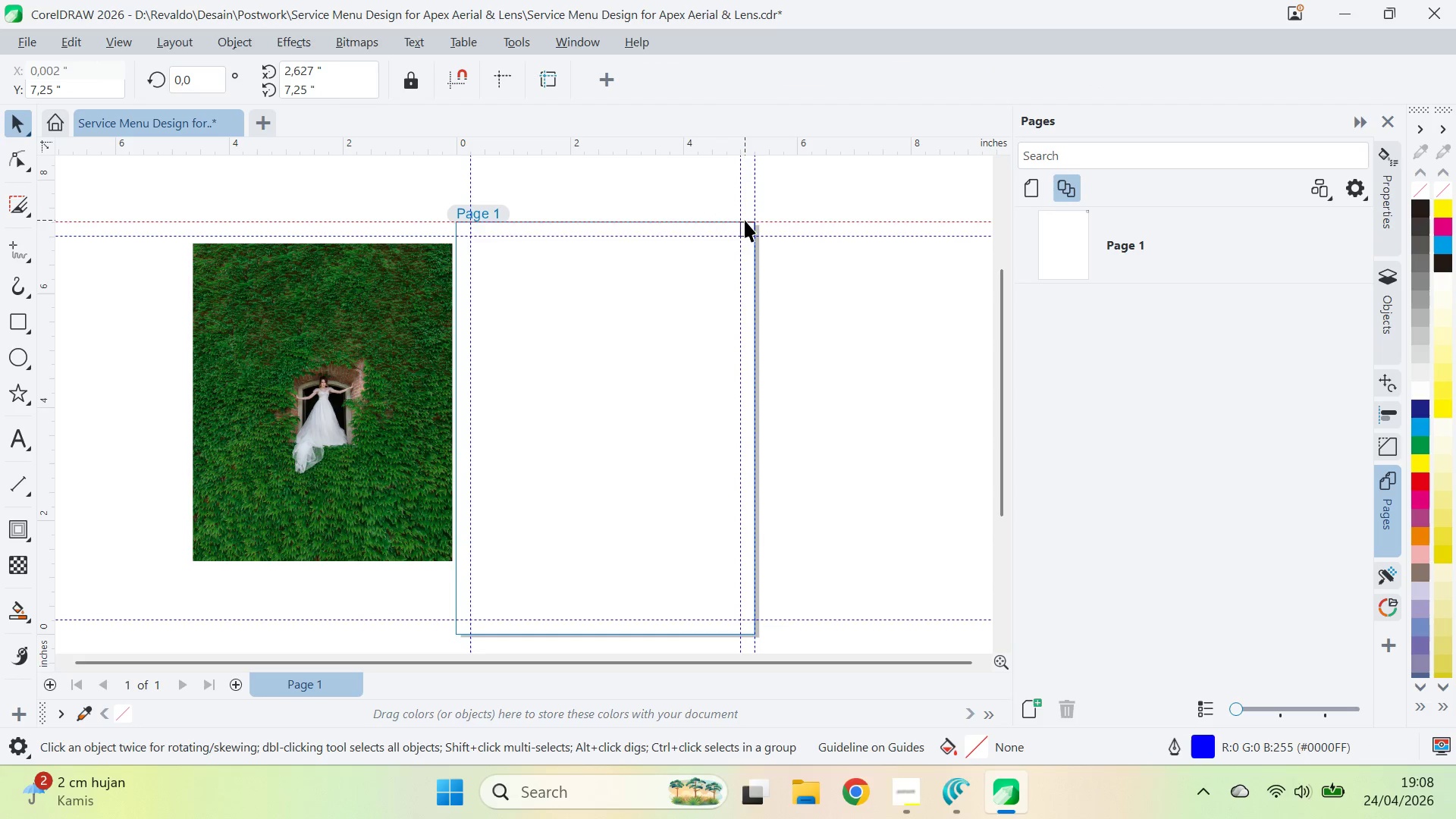 
right_click([718, 221])
 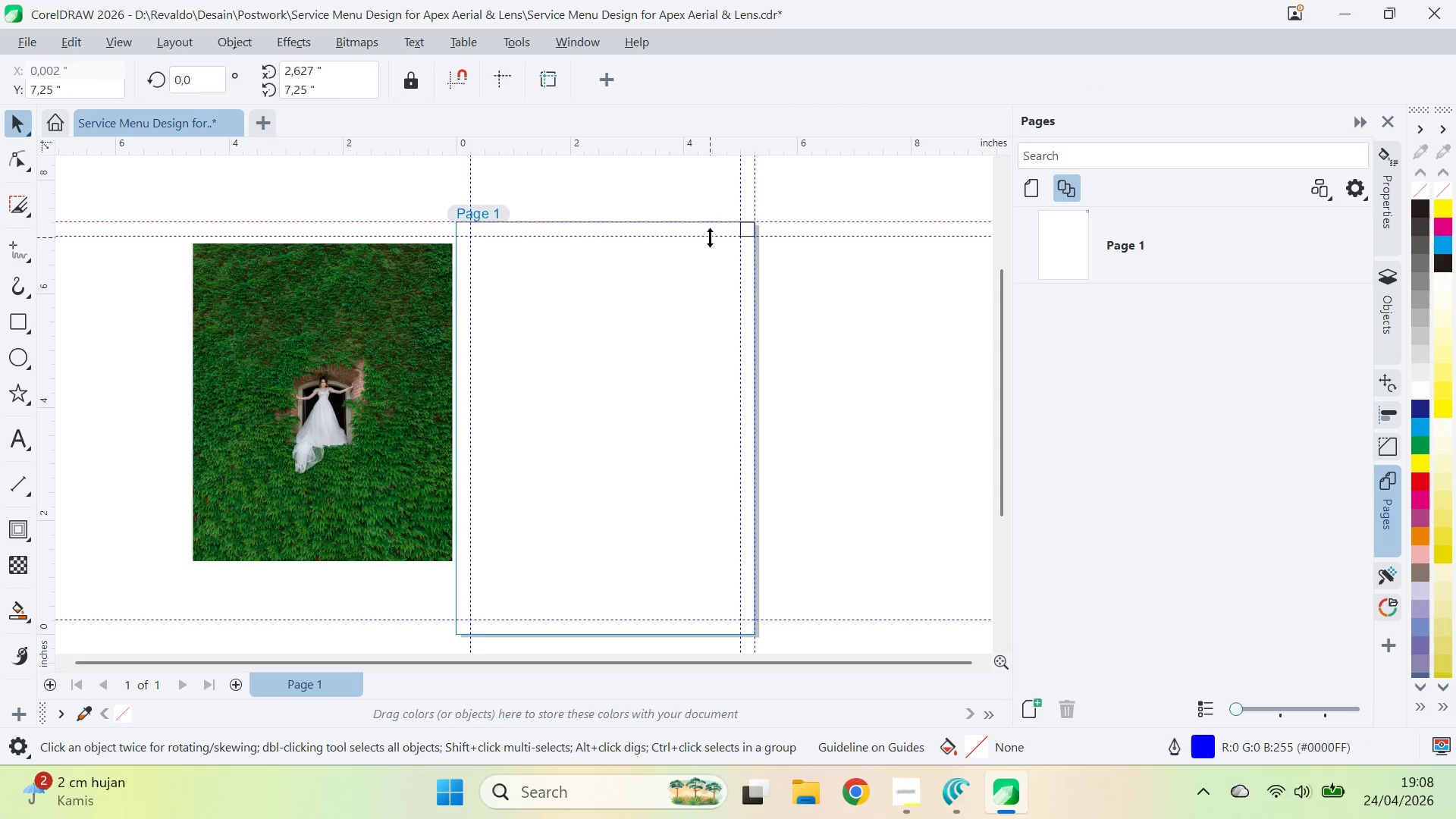 
left_click_drag(start_coordinate=[710, 238], to_coordinate=[703, 632])
 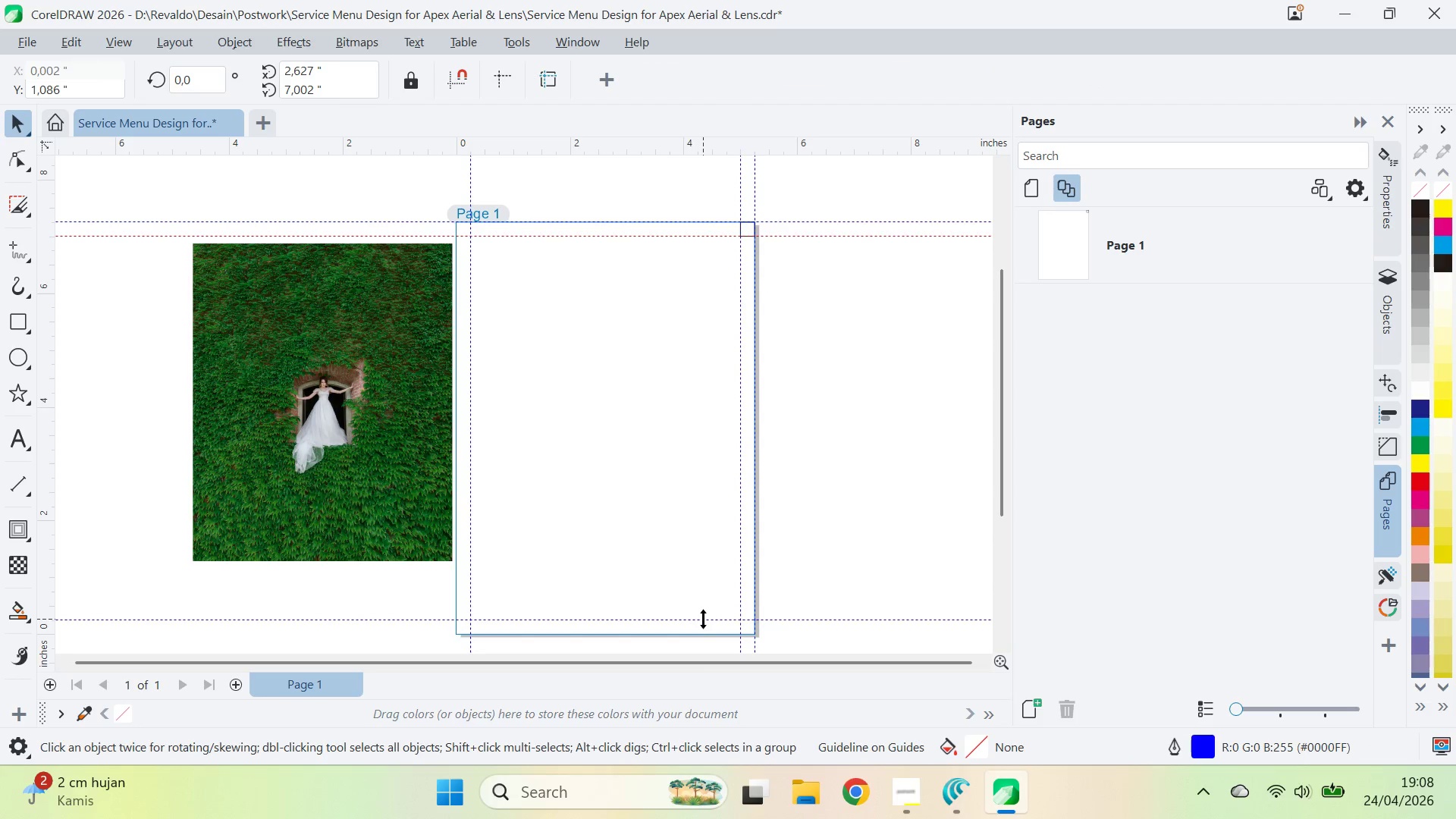 
left_click_drag(start_coordinate=[703, 619], to_coordinate=[702, 636])
 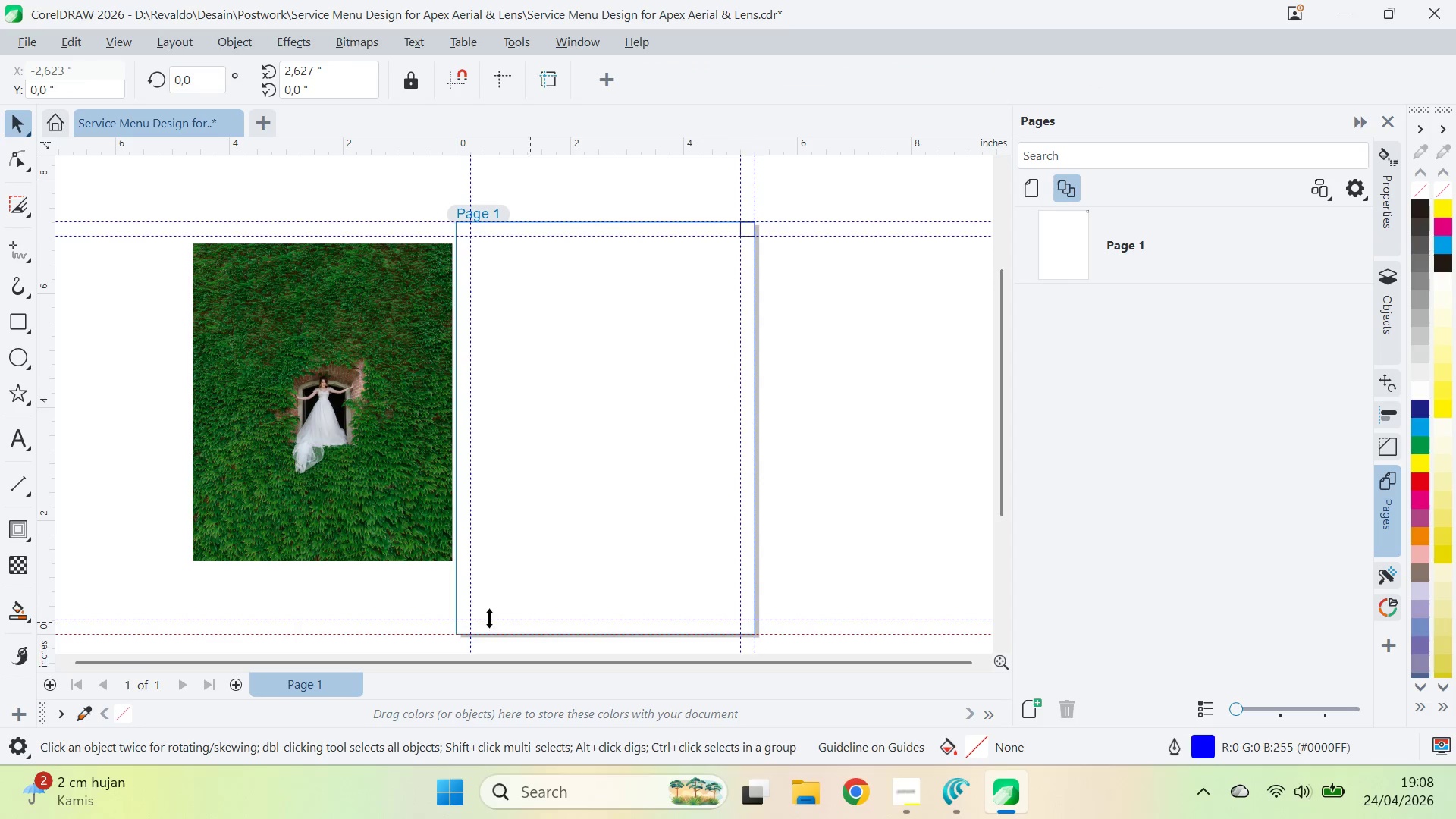 
left_click([702, 636])
 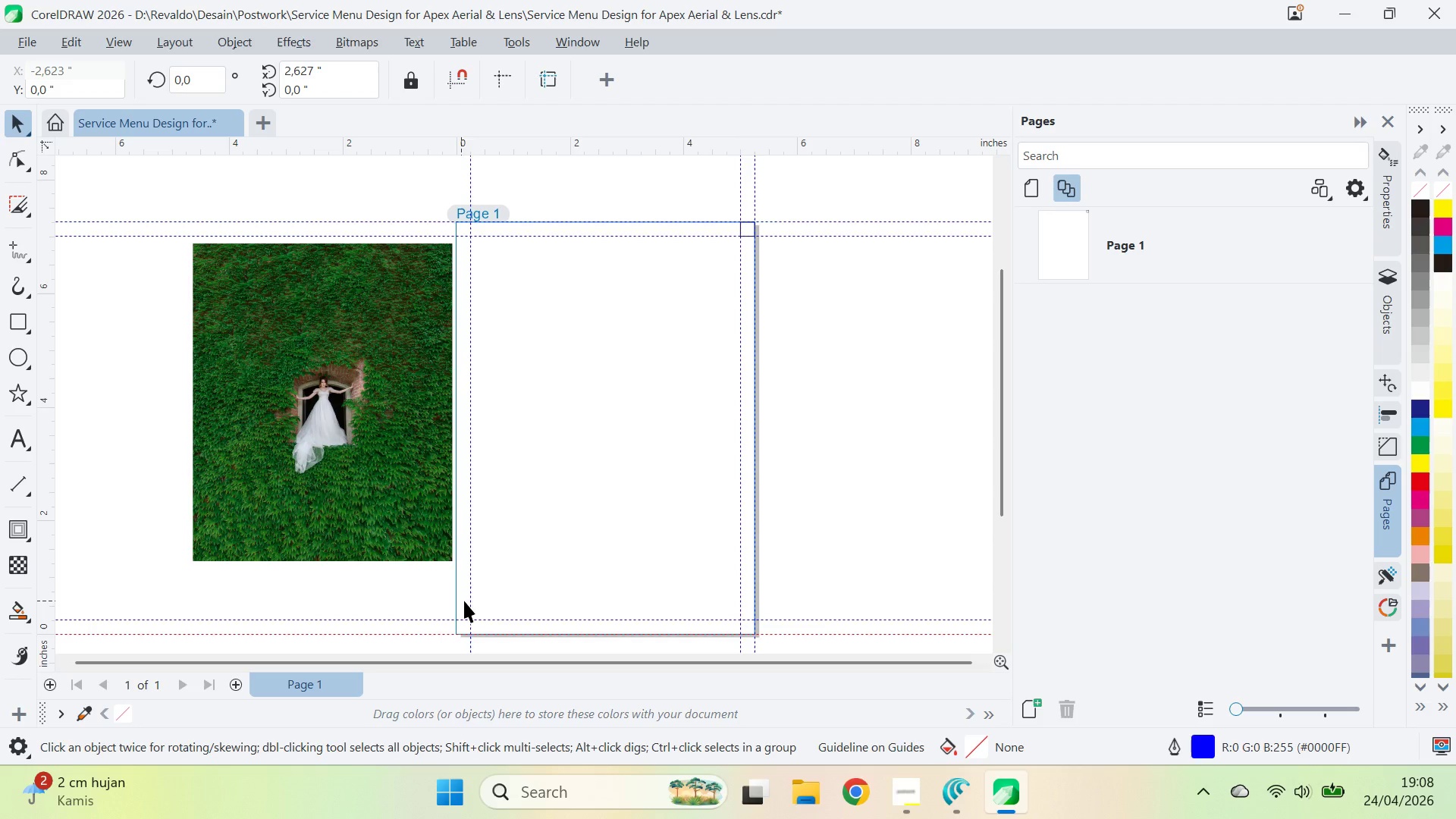 
right_click([702, 636])
 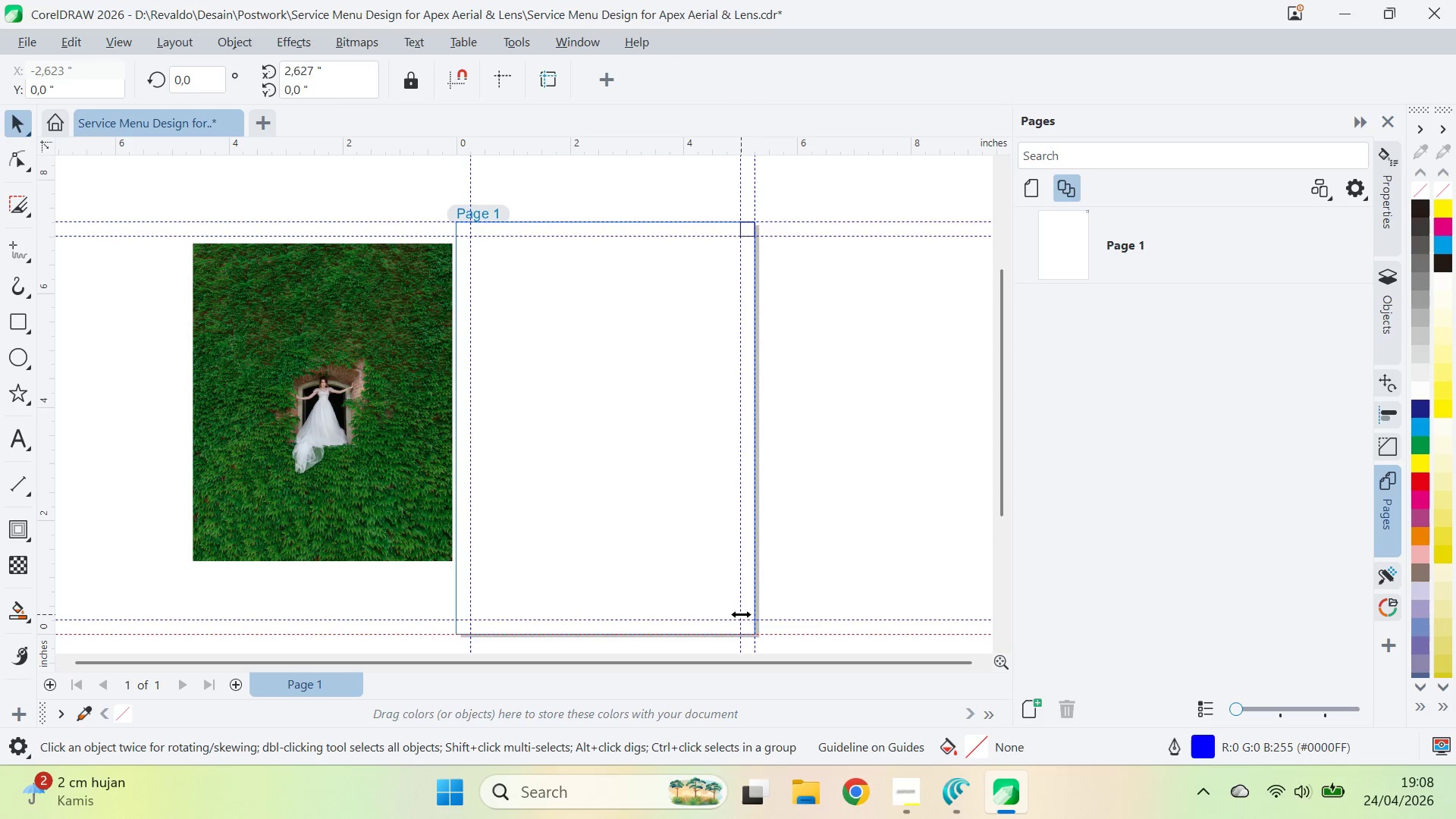 
left_click_drag(start_coordinate=[471, 599], to_coordinate=[457, 598])
 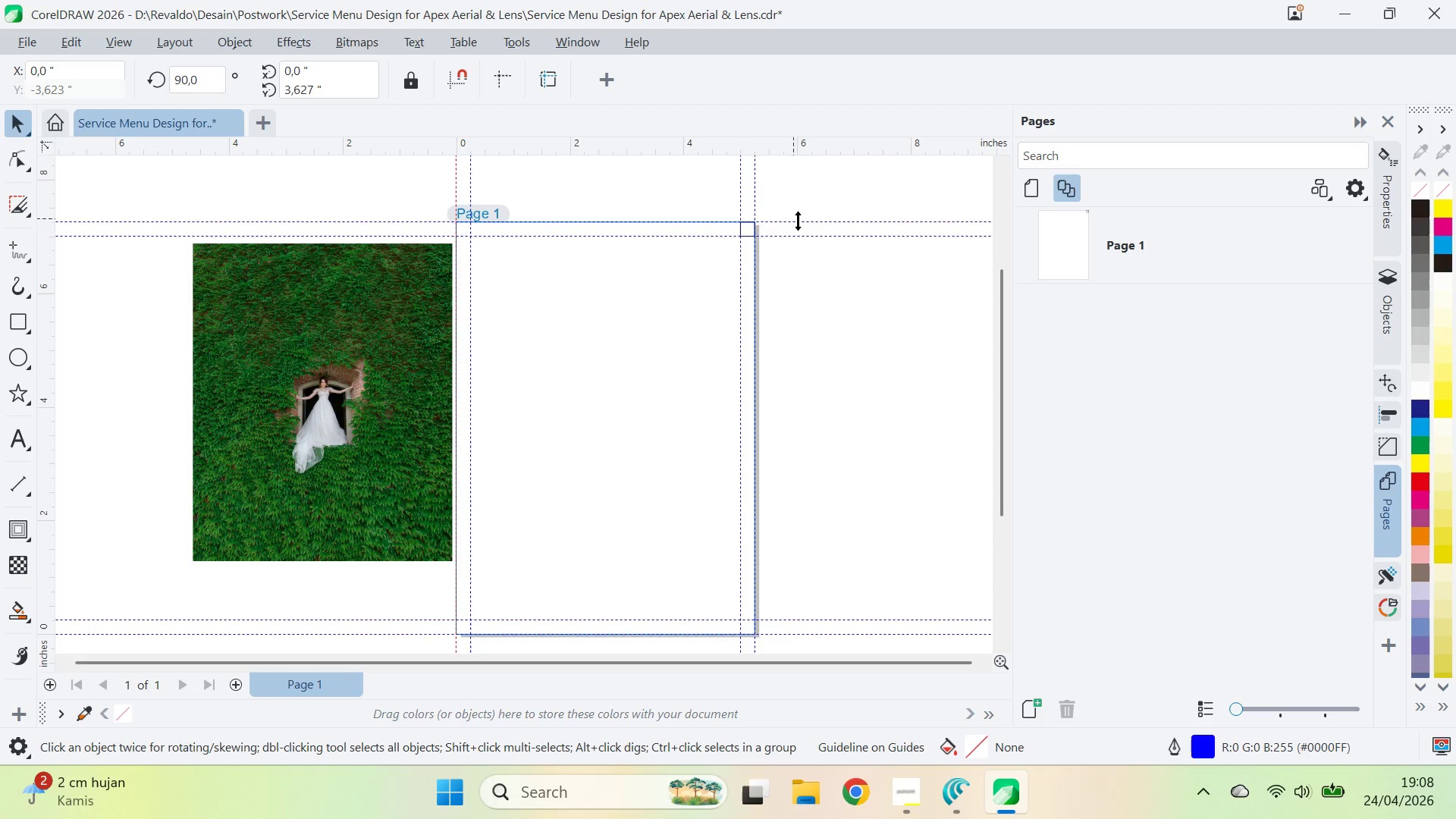 
right_click([457, 598])
 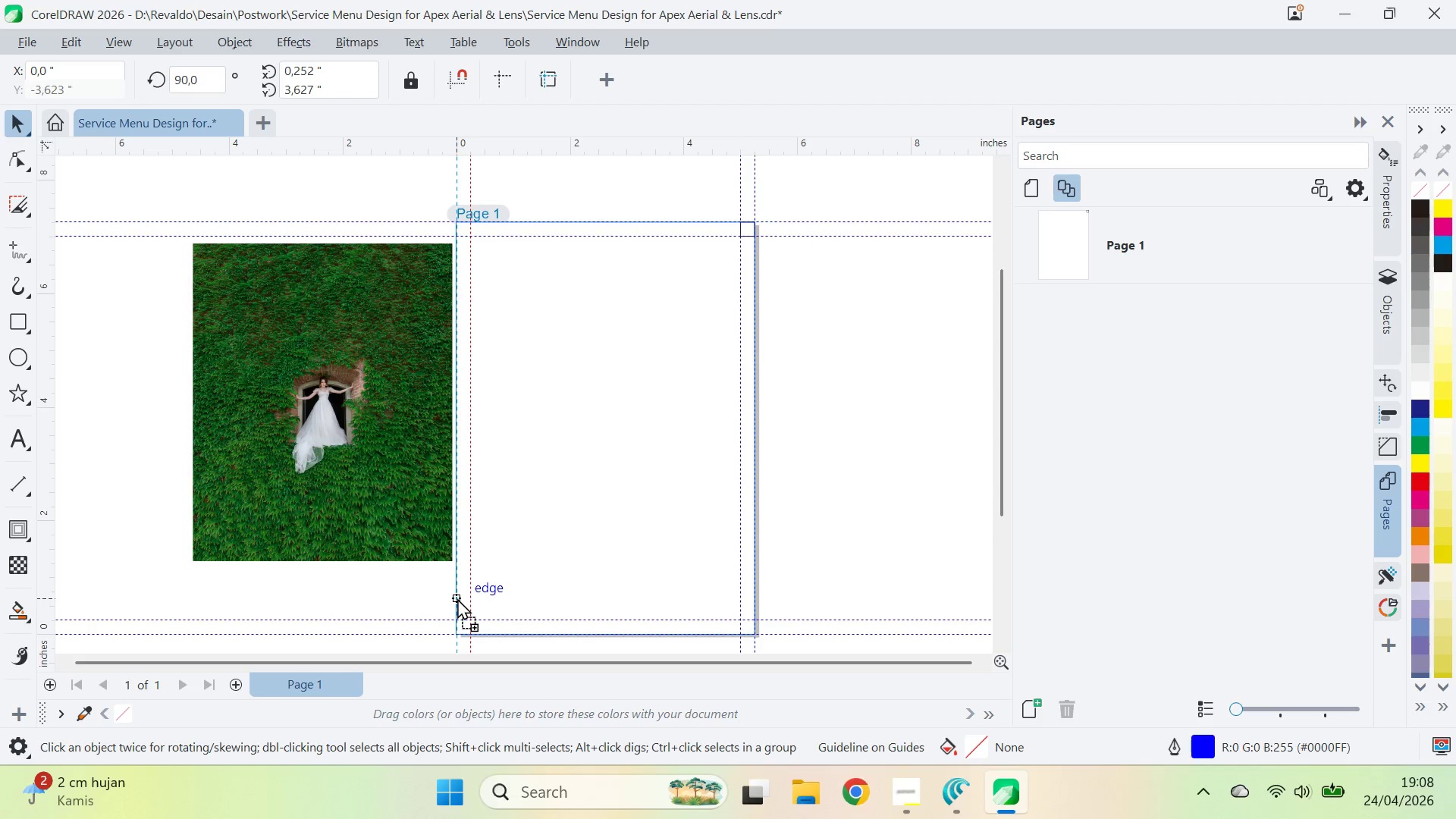 
left_click([457, 598])
 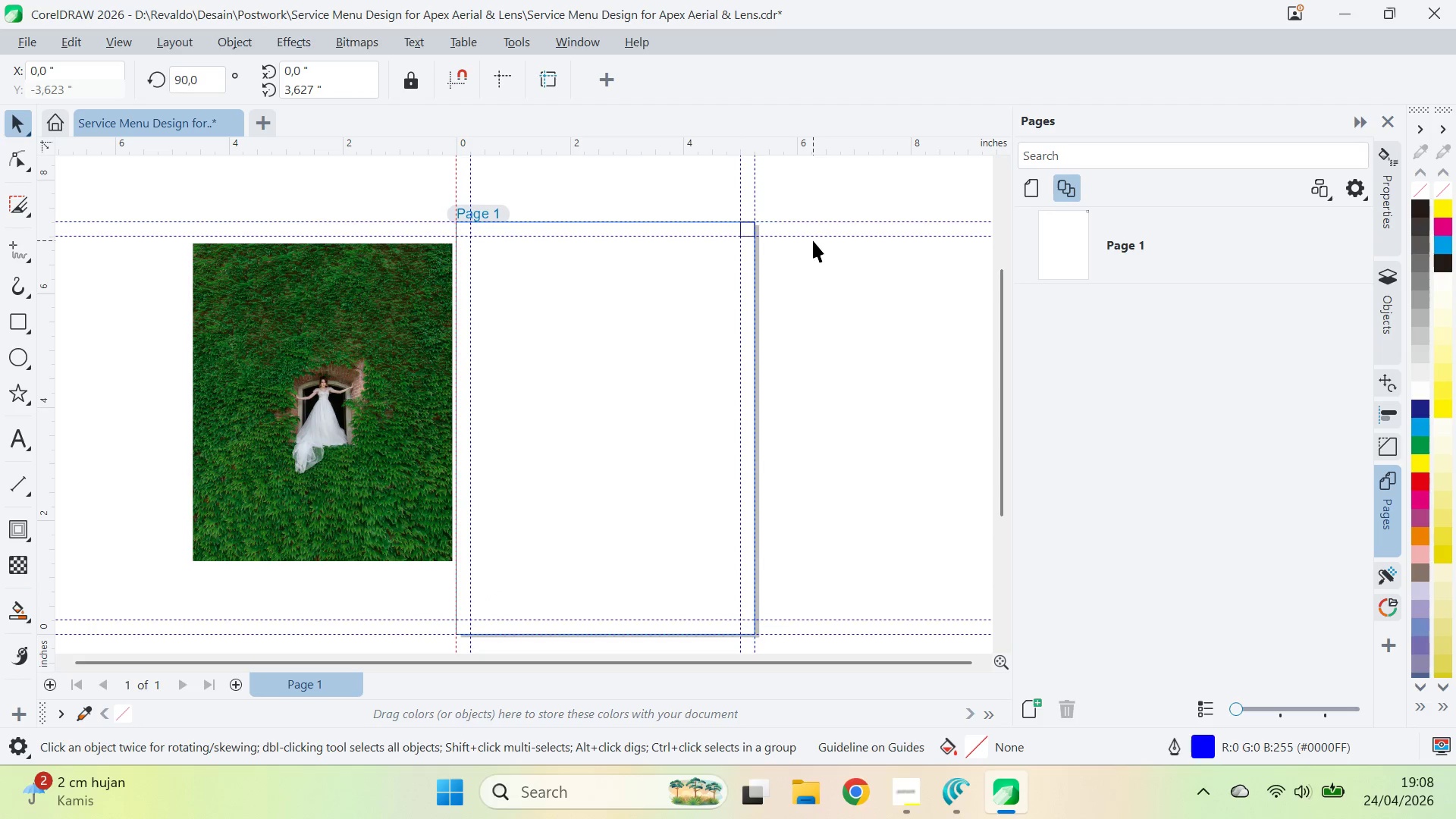 
left_click_drag(start_coordinate=[811, 190], to_coordinate=[719, 253])
 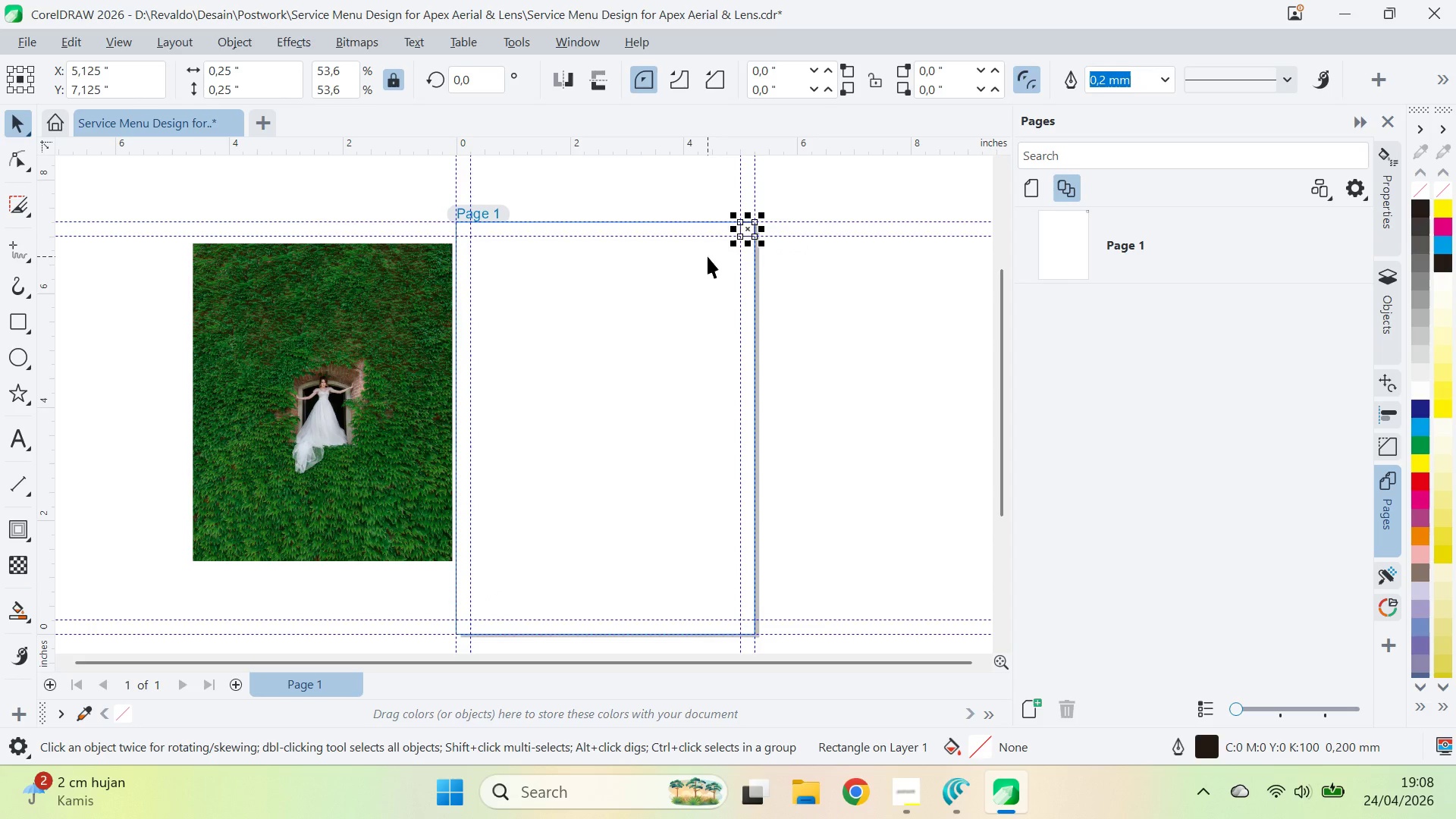 
key(Delete)
 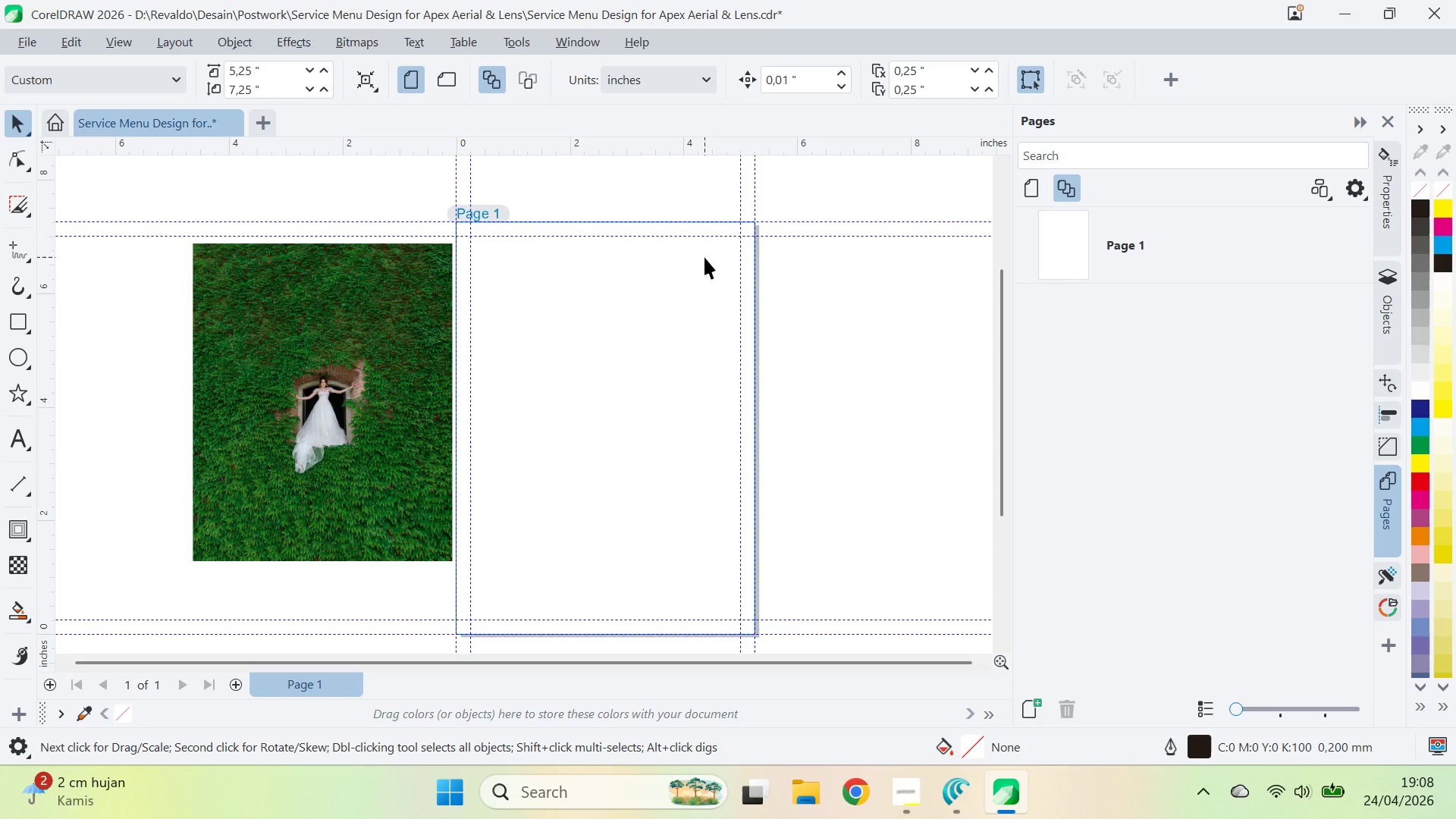 
wait(10.95)
 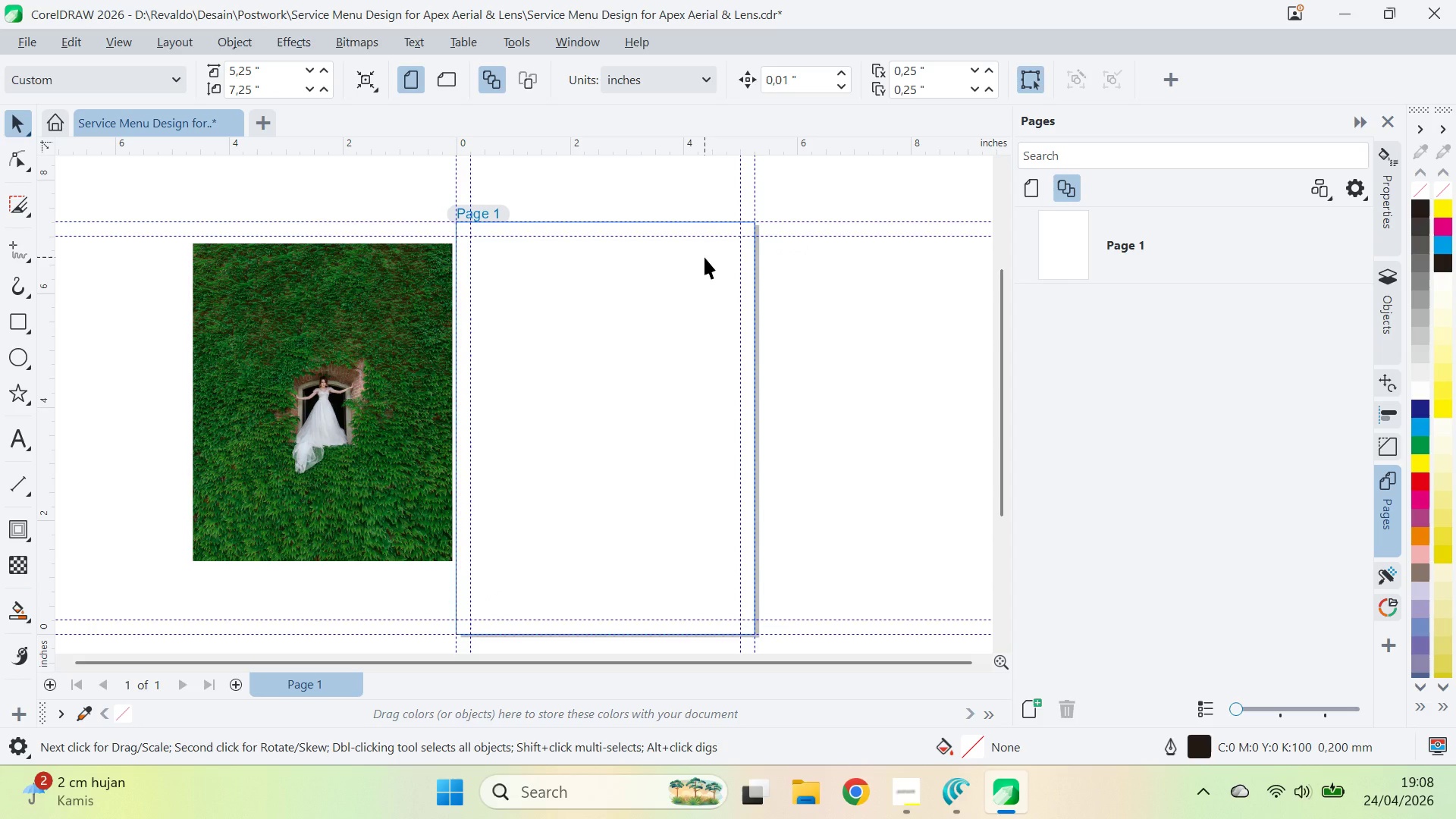 
type(qv)
 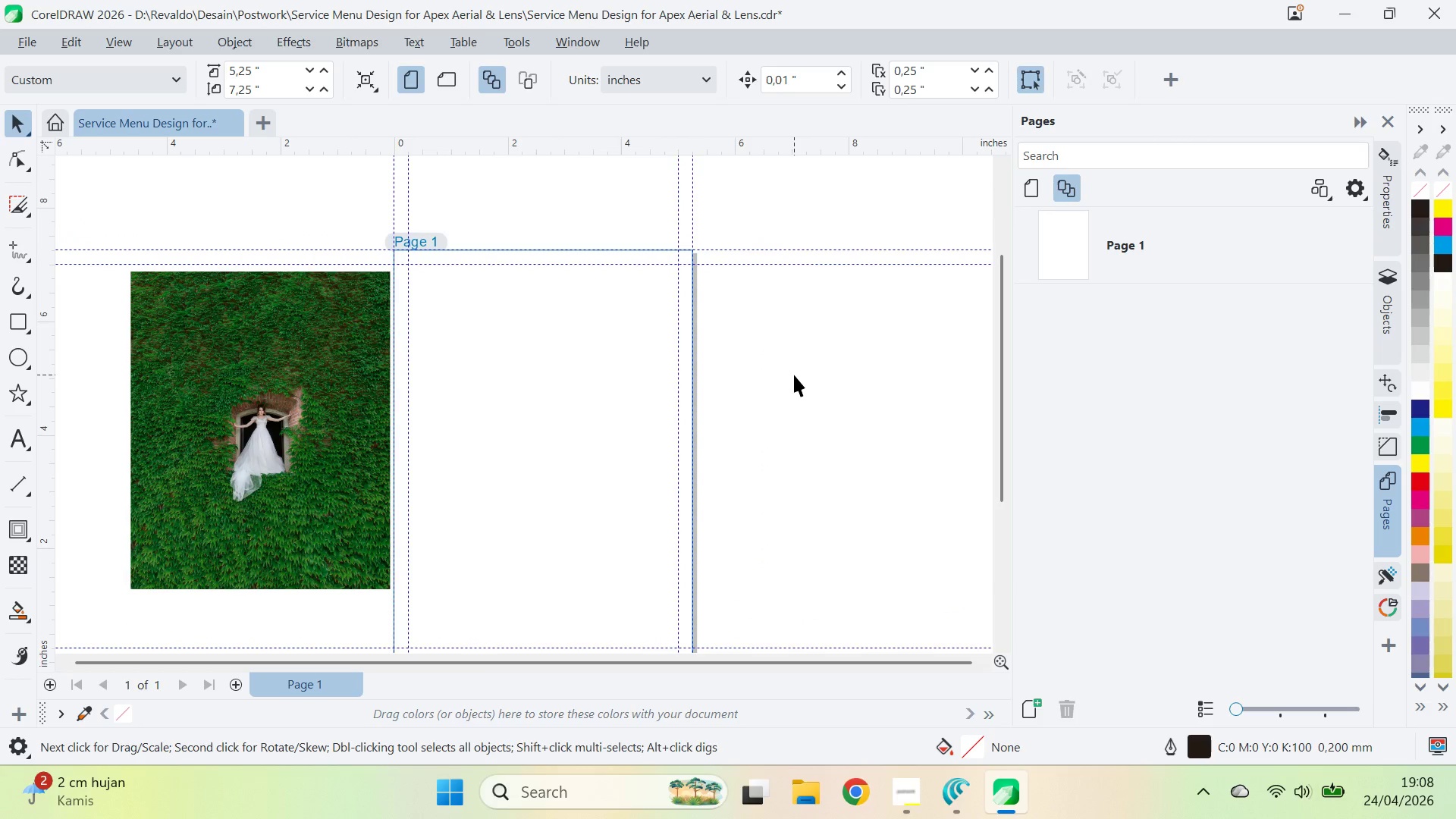 
left_click_drag(start_coordinate=[821, 289], to_coordinate=[759, 317])
 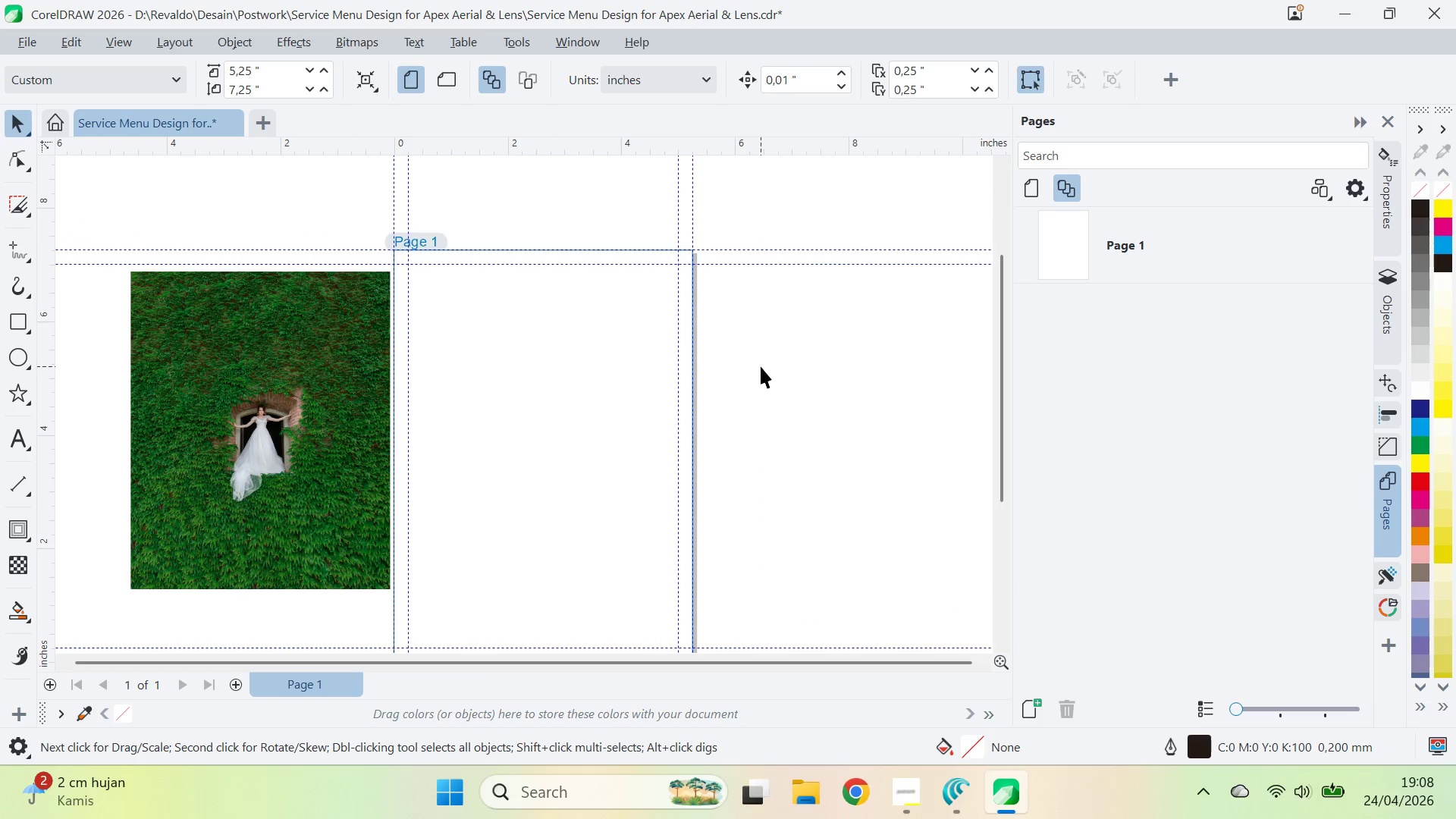 
type(qv)
 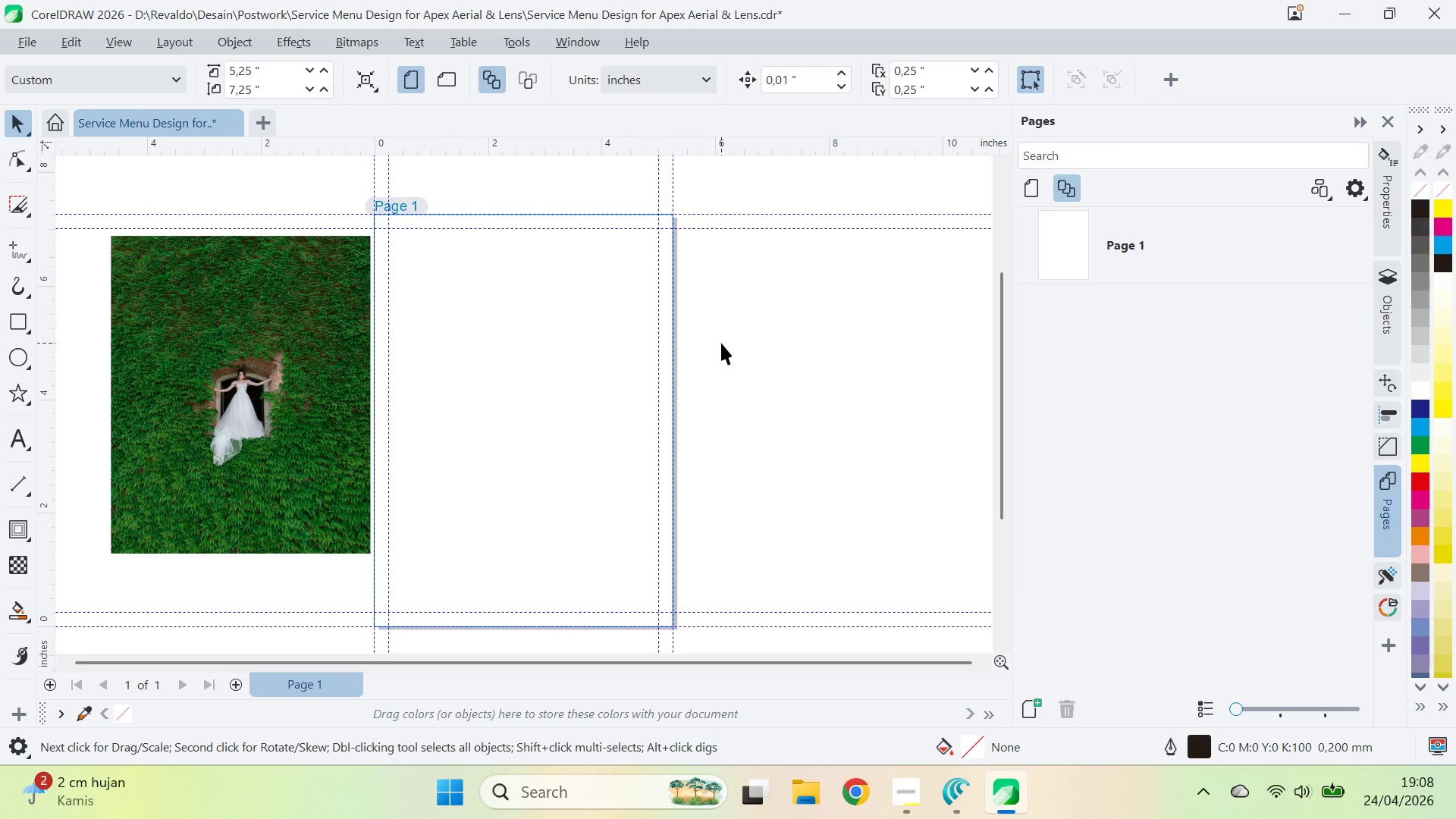 
left_click_drag(start_coordinate=[752, 368], to_coordinate=[732, 332])
 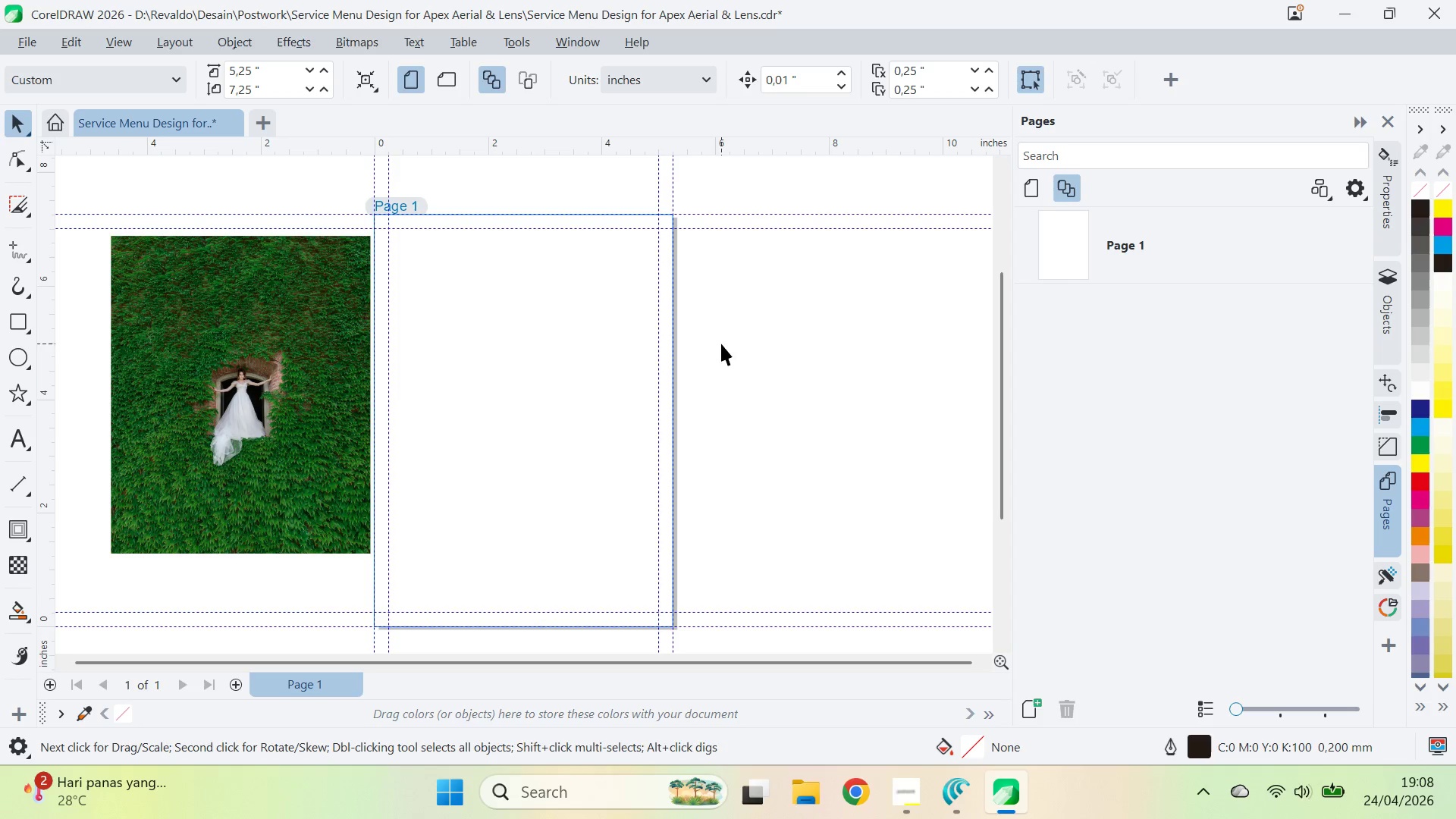 
wait(7.78)
 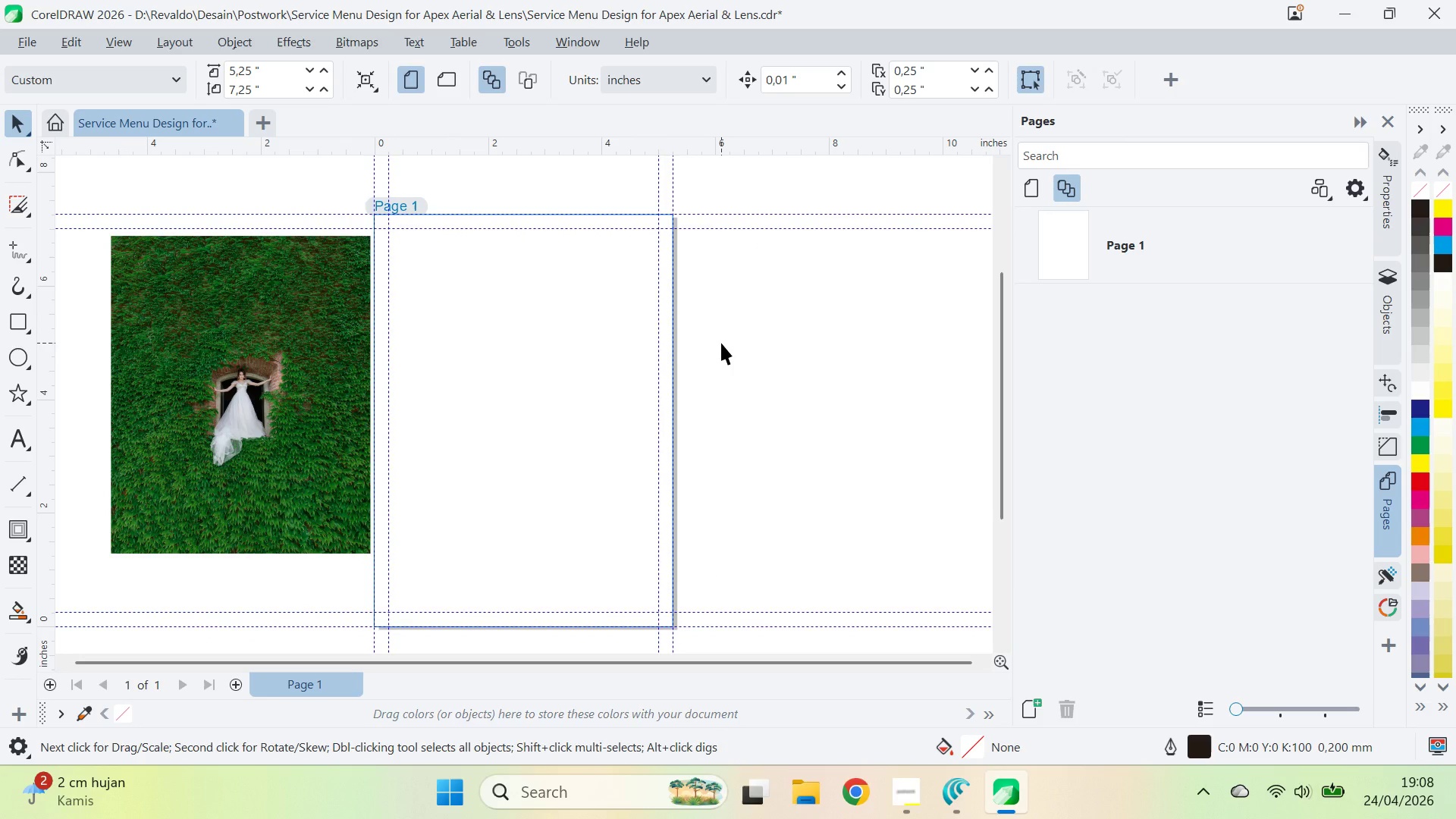 
key(Alt+AltLeft)
 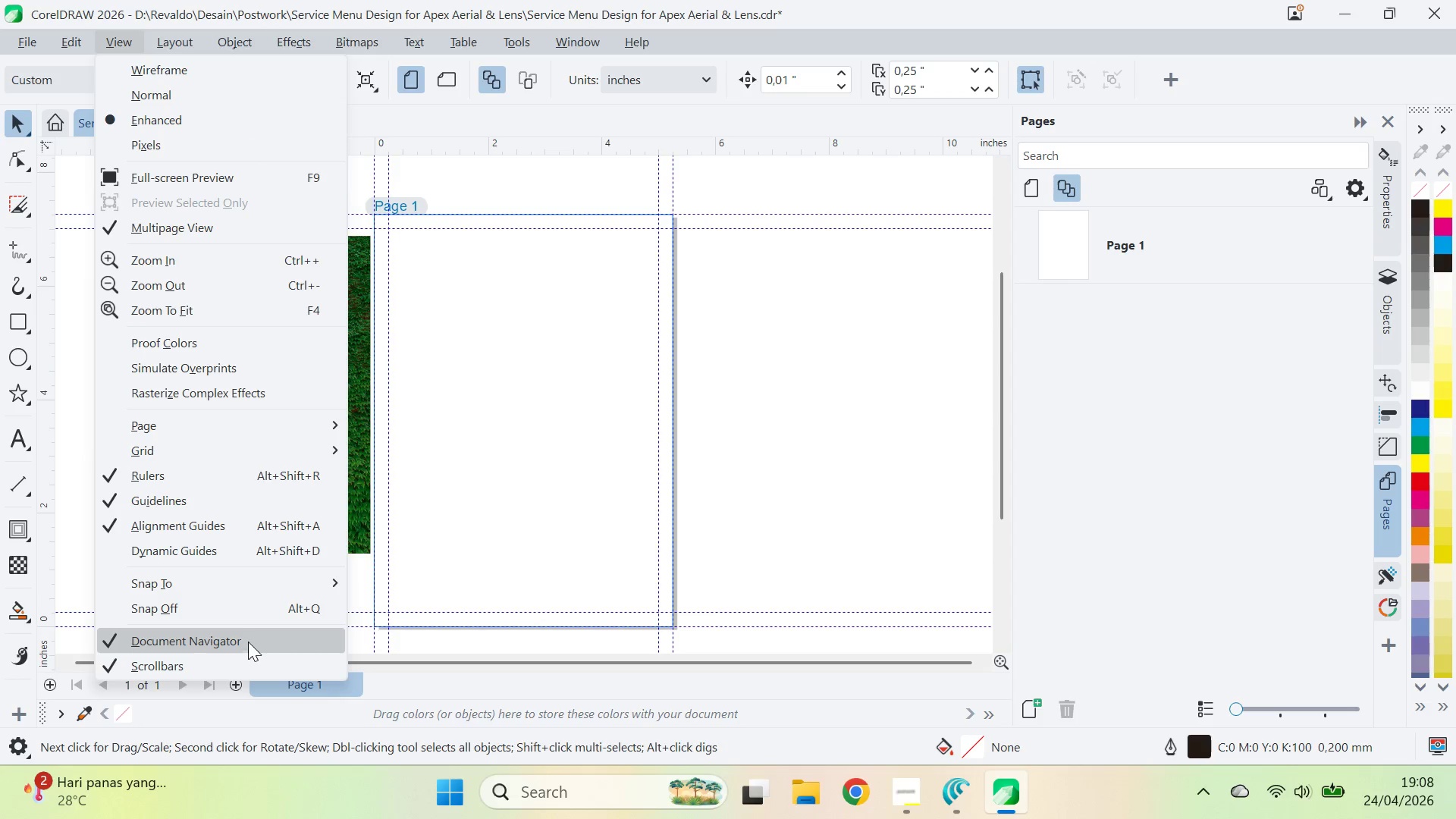 
mouse_move([281, 592])
 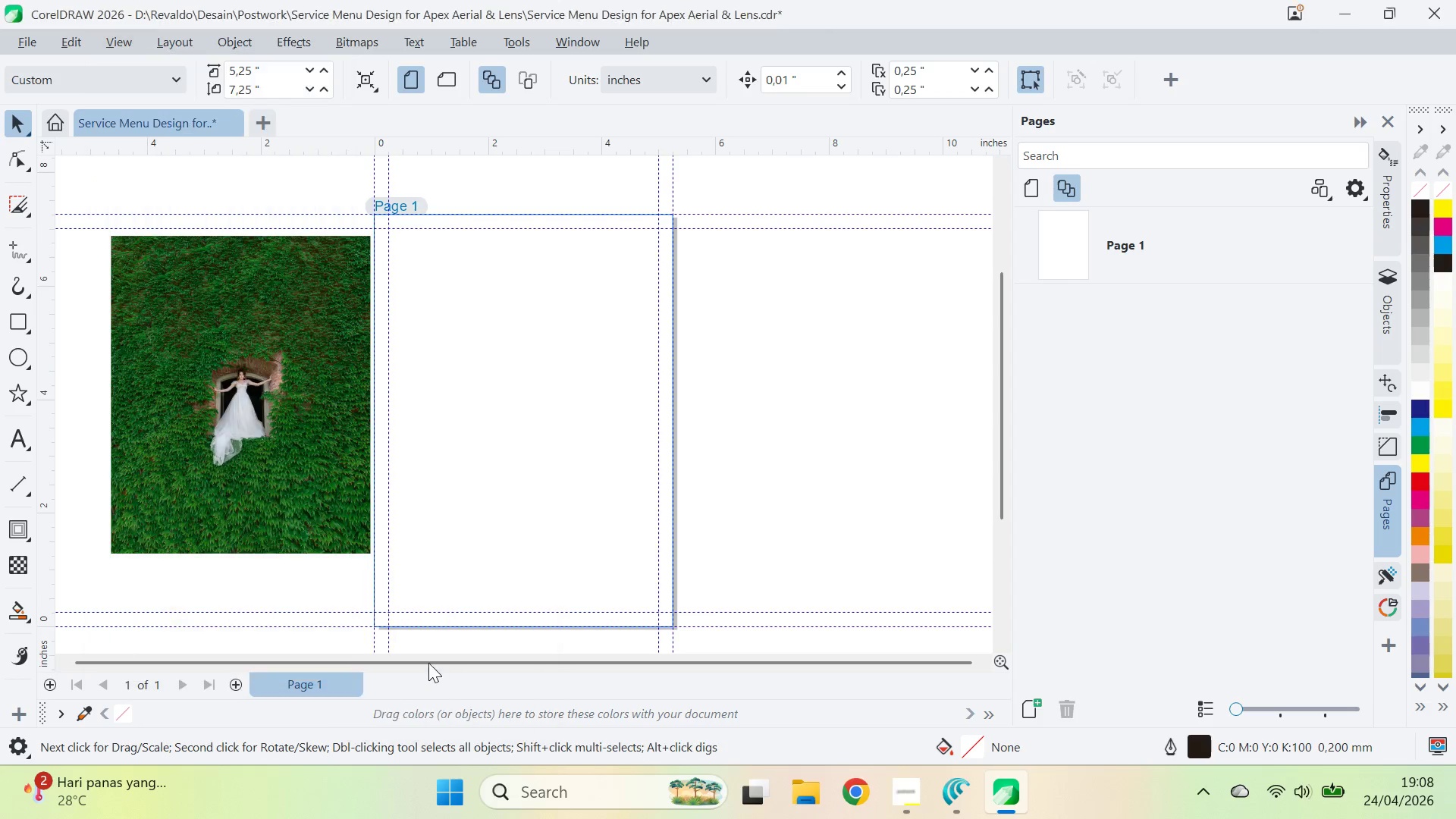 
double_click([871, 395])
 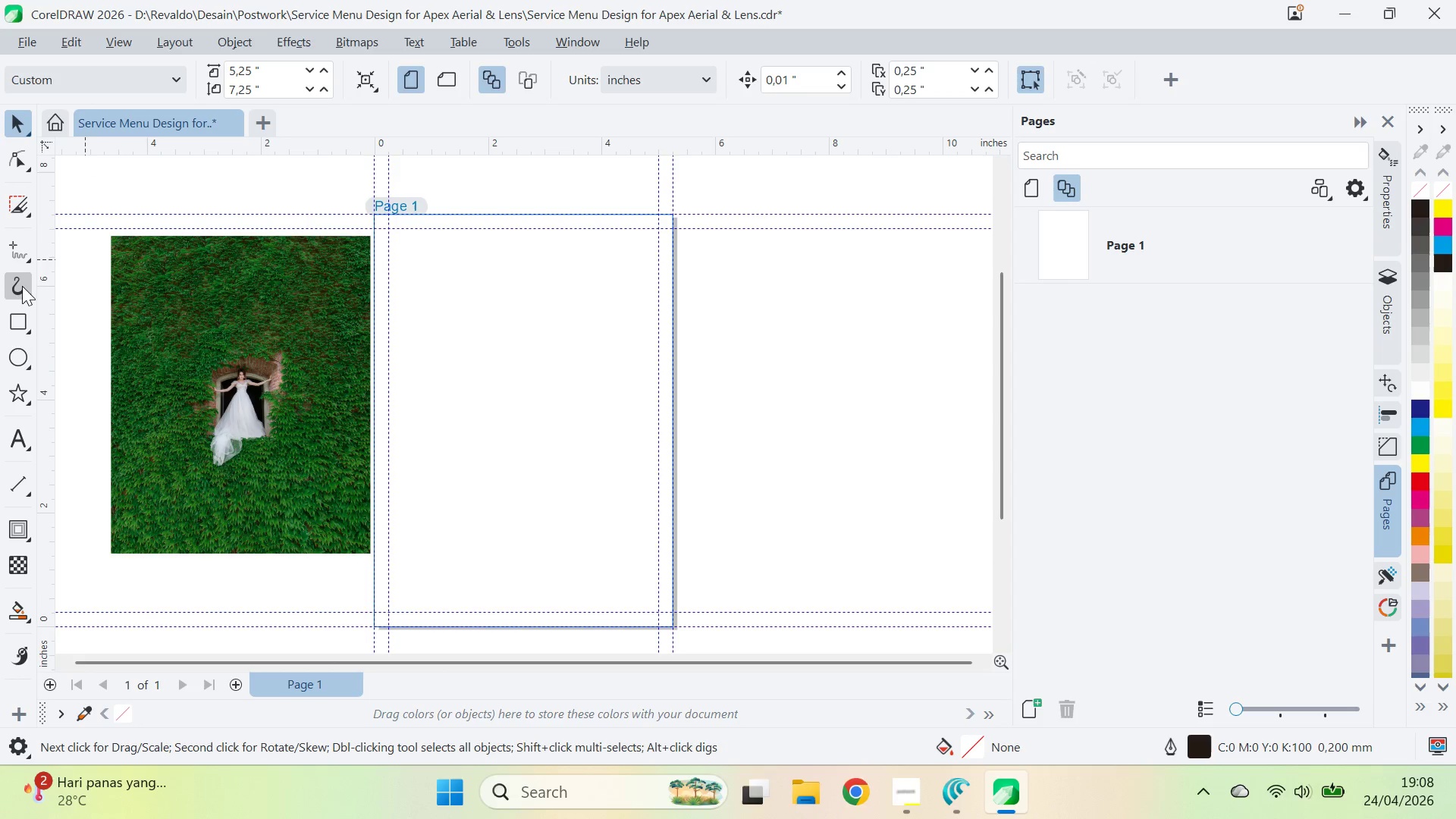 
left_click([25, 323])
 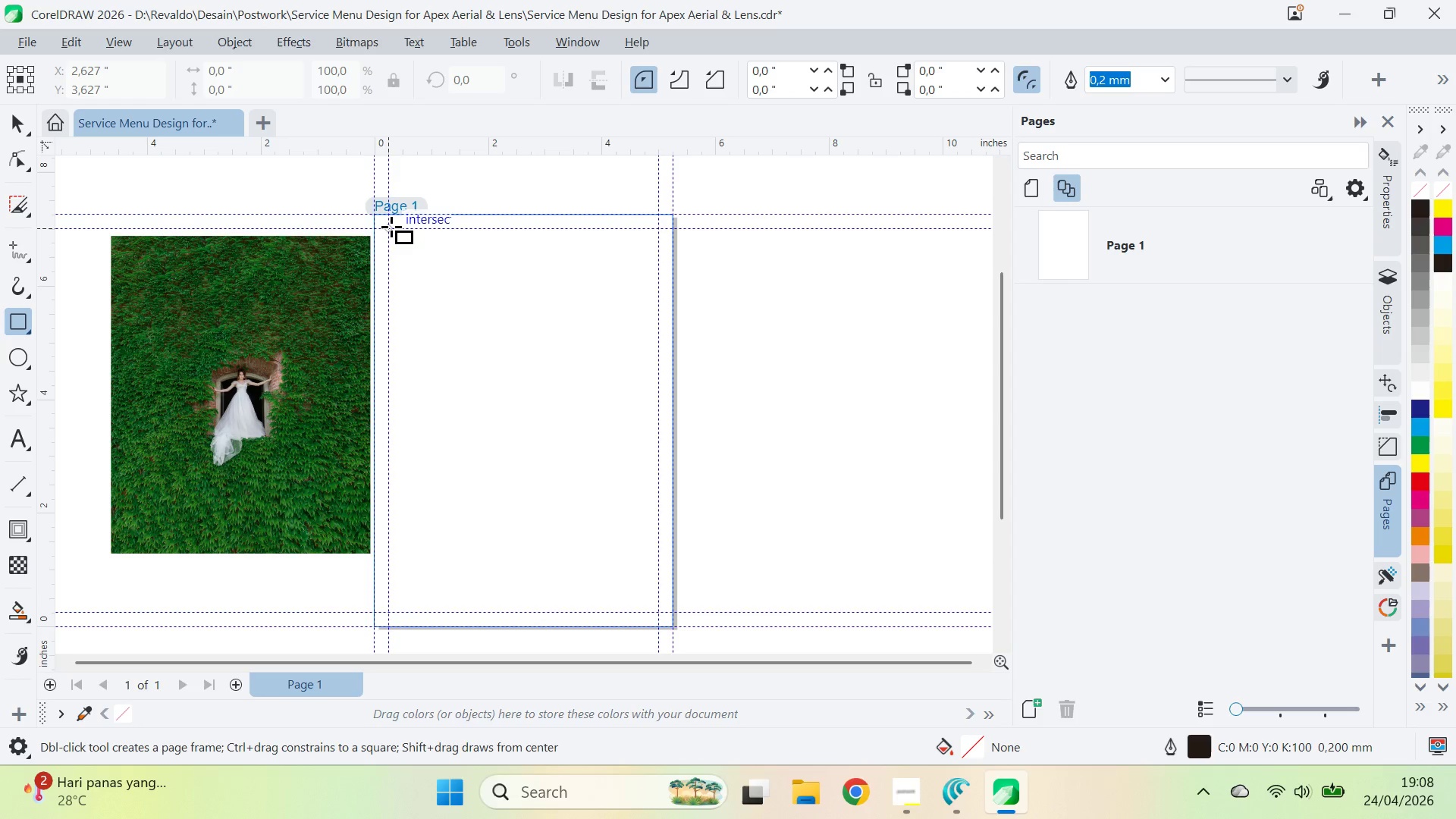 
left_click_drag(start_coordinate=[391, 227], to_coordinate=[658, 477])
 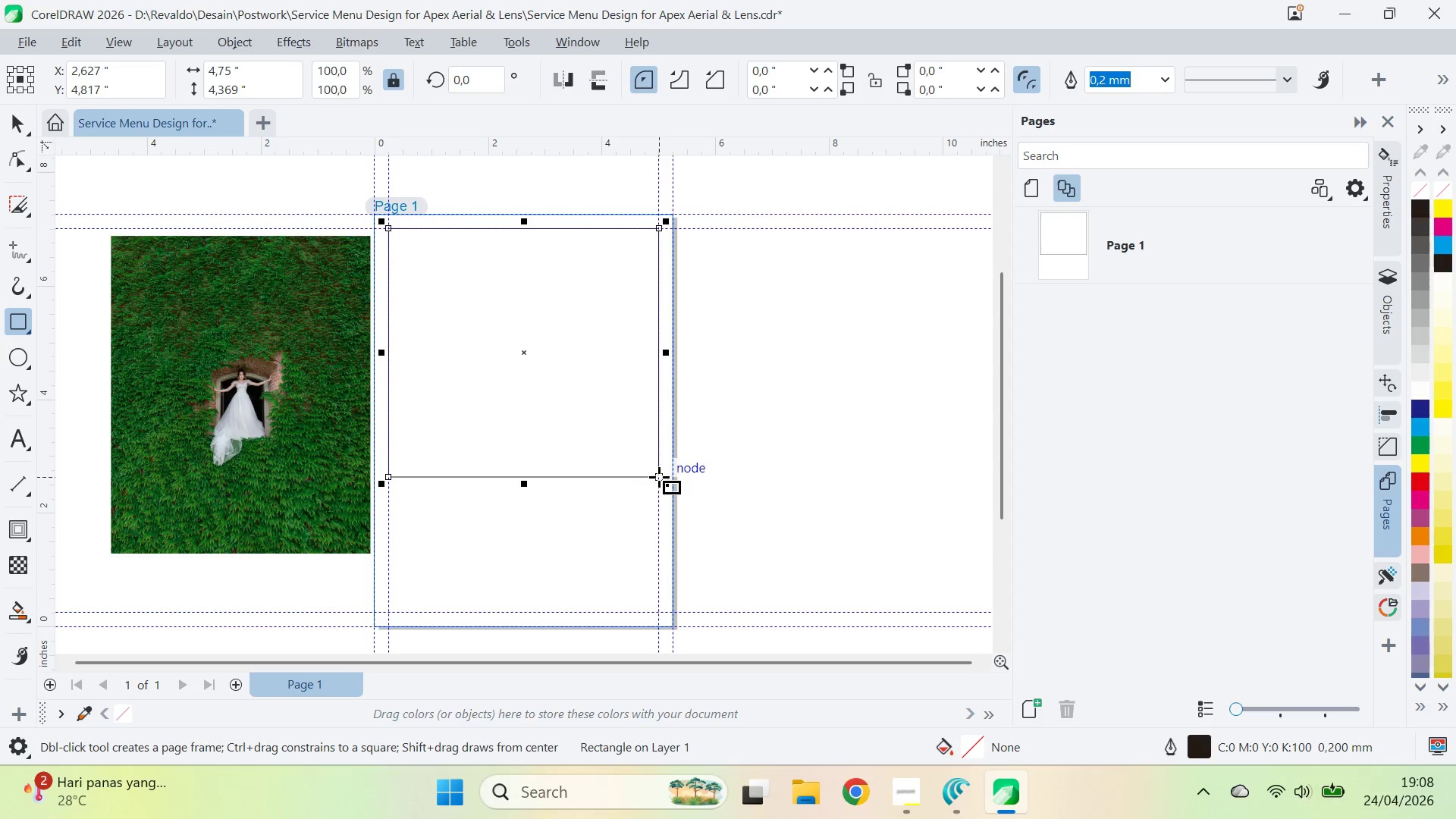 
key(V)
 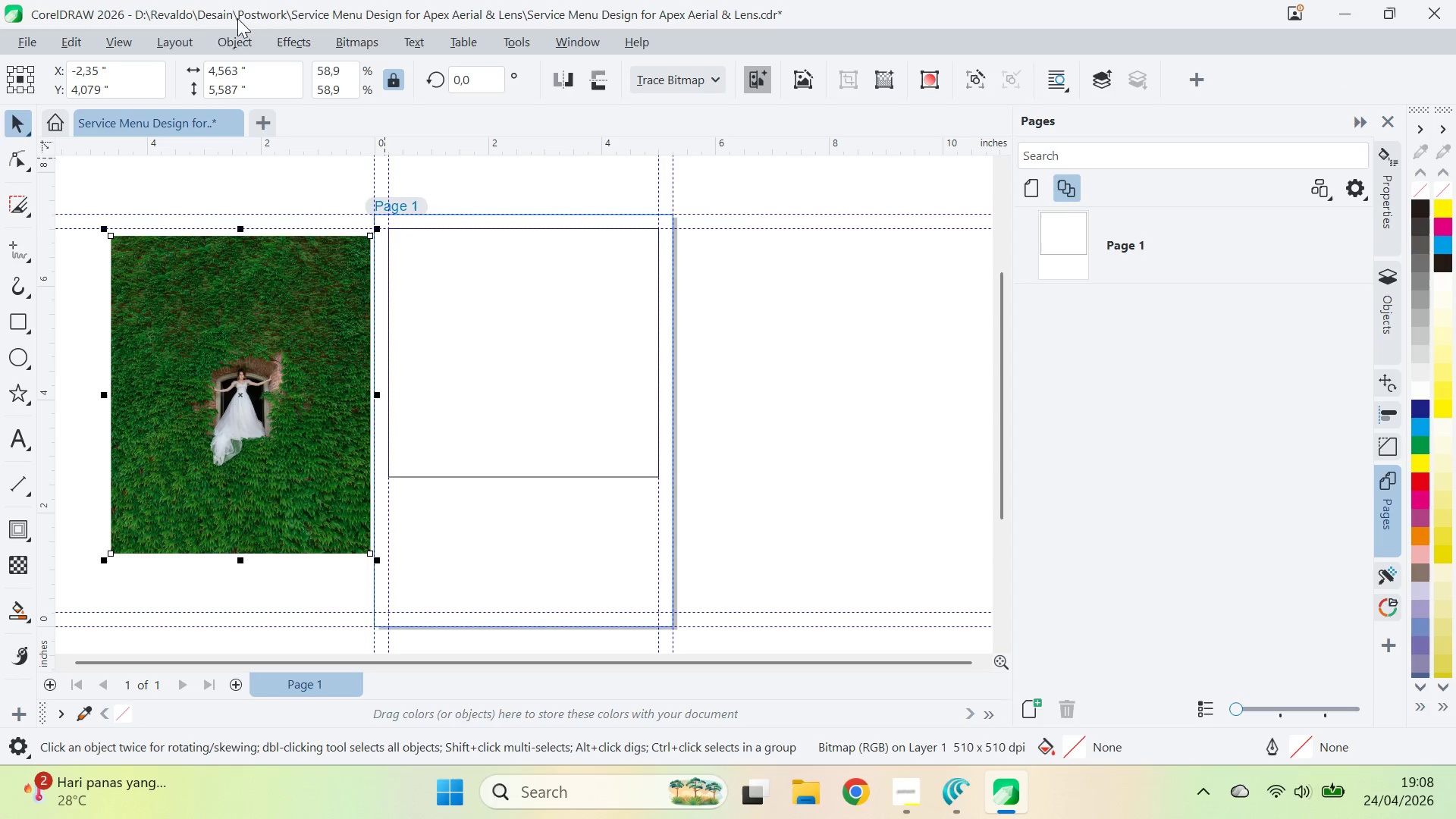 
left_click([220, 37])
 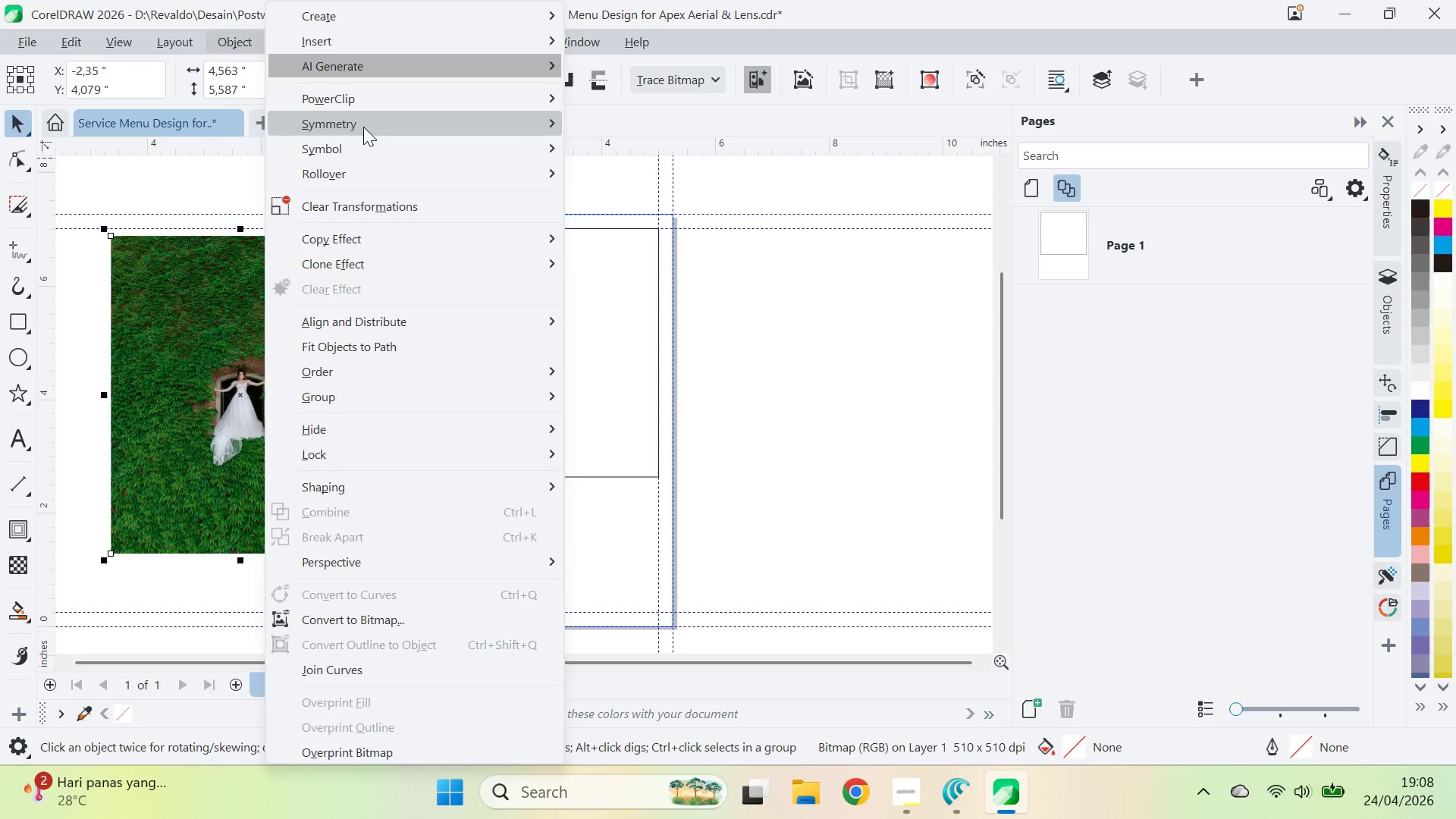 
left_click([377, 103])
 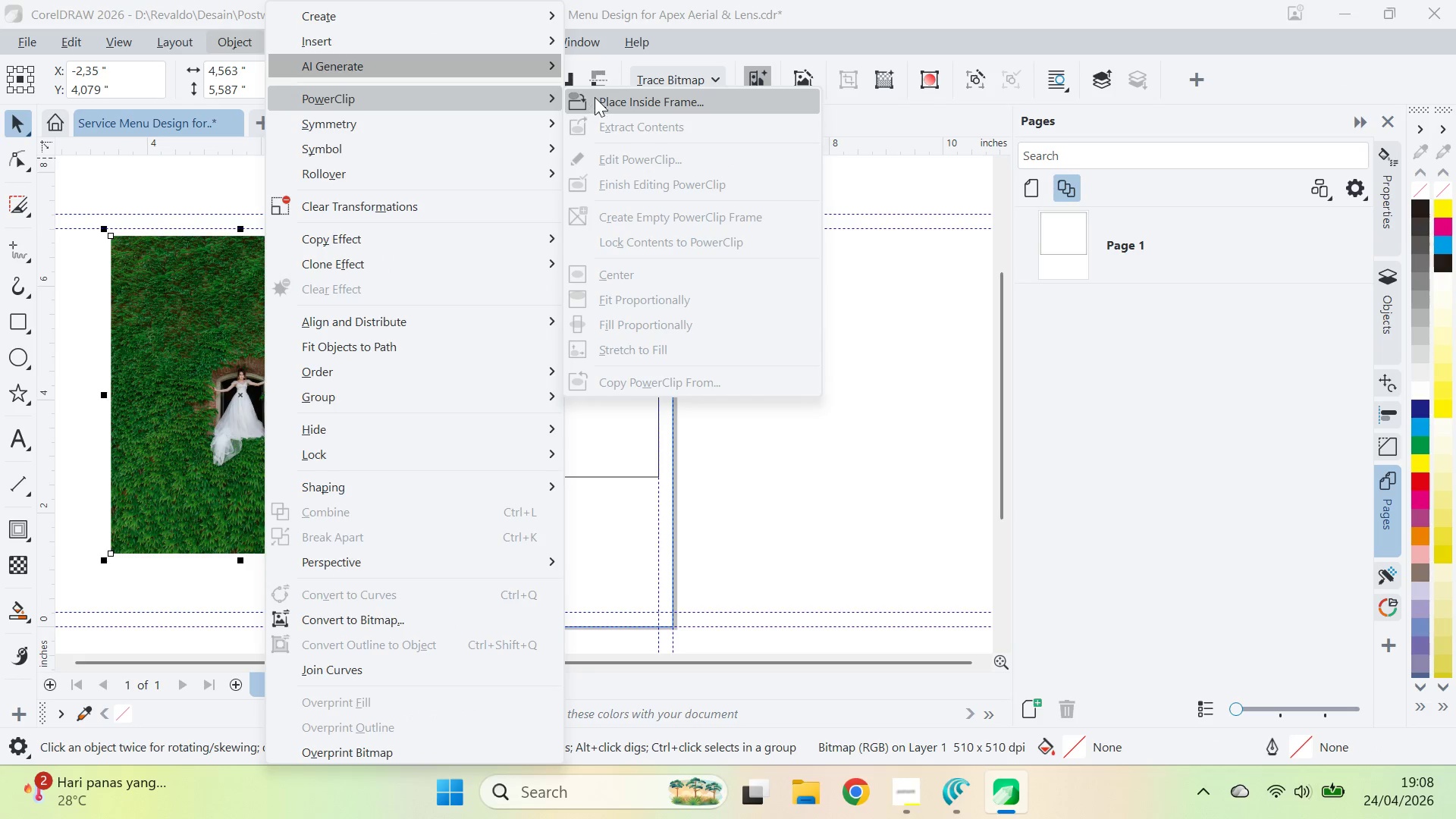 
left_click([532, 322])
 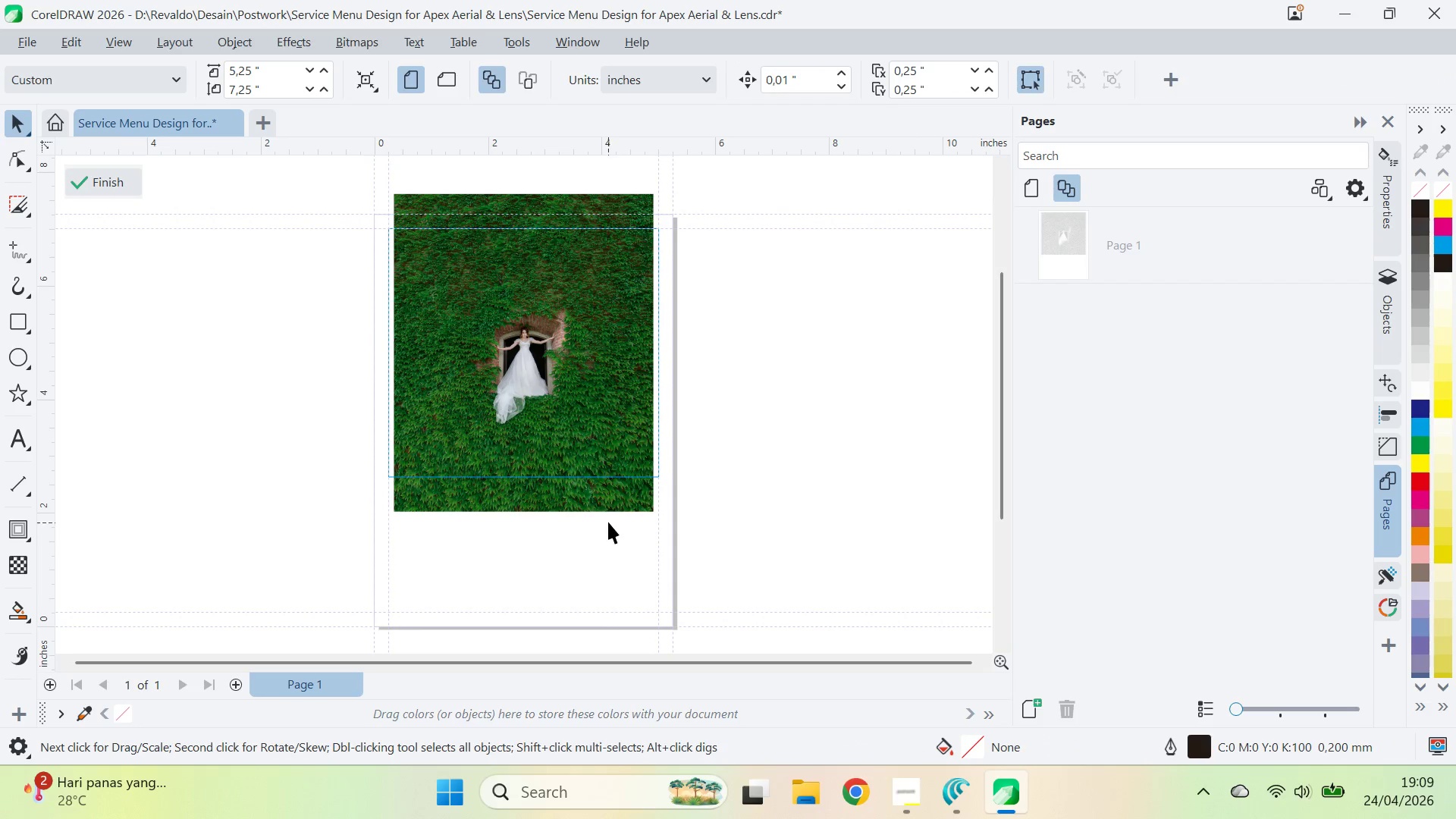 
hold_key(key=ShiftLeft, duration=1.33)
left_click_drag(start_coordinate=[663, 523], to_coordinate=[754, 590])
 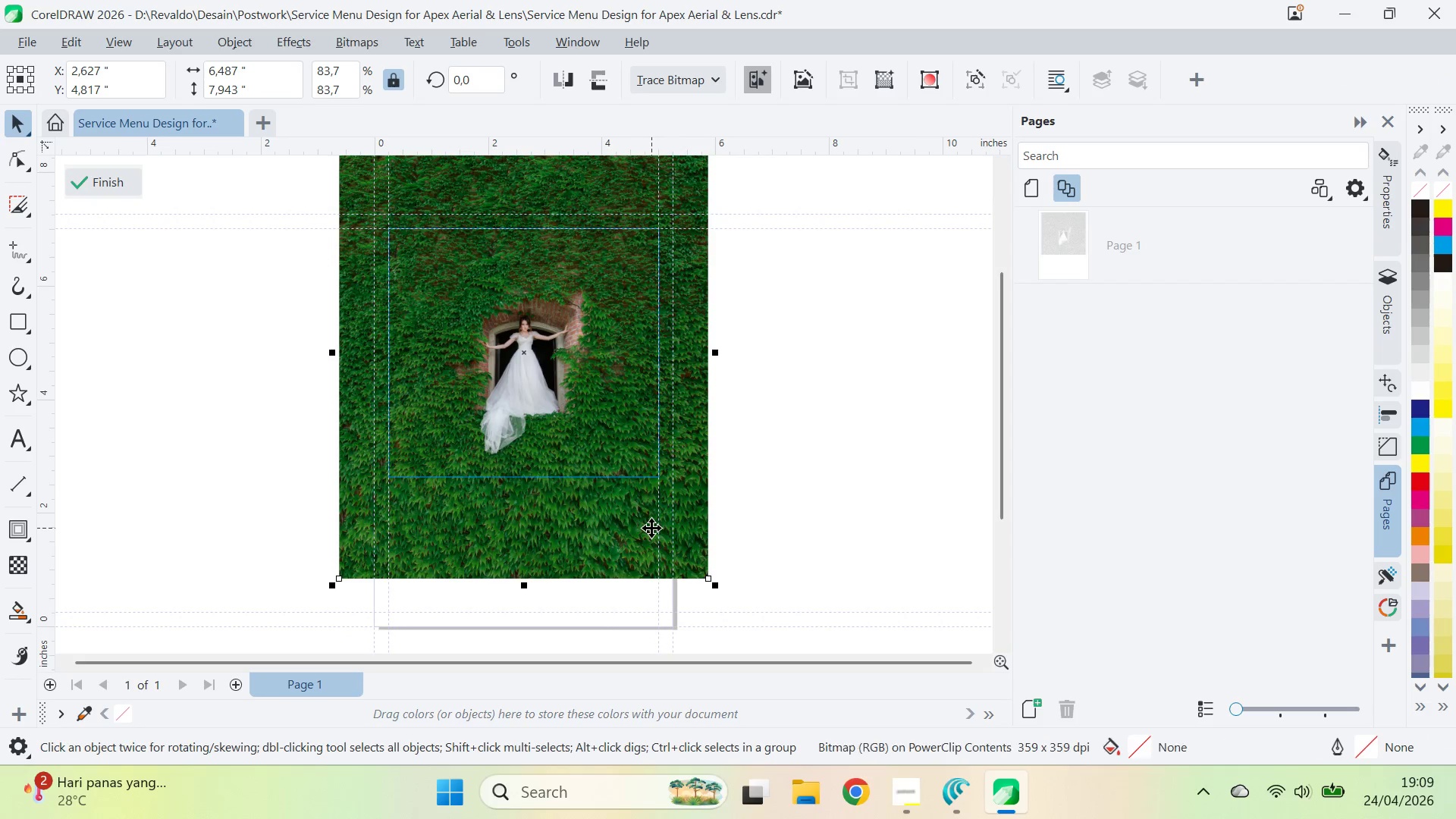 
left_click_drag(start_coordinate=[651, 528], to_coordinate=[651, 544])
 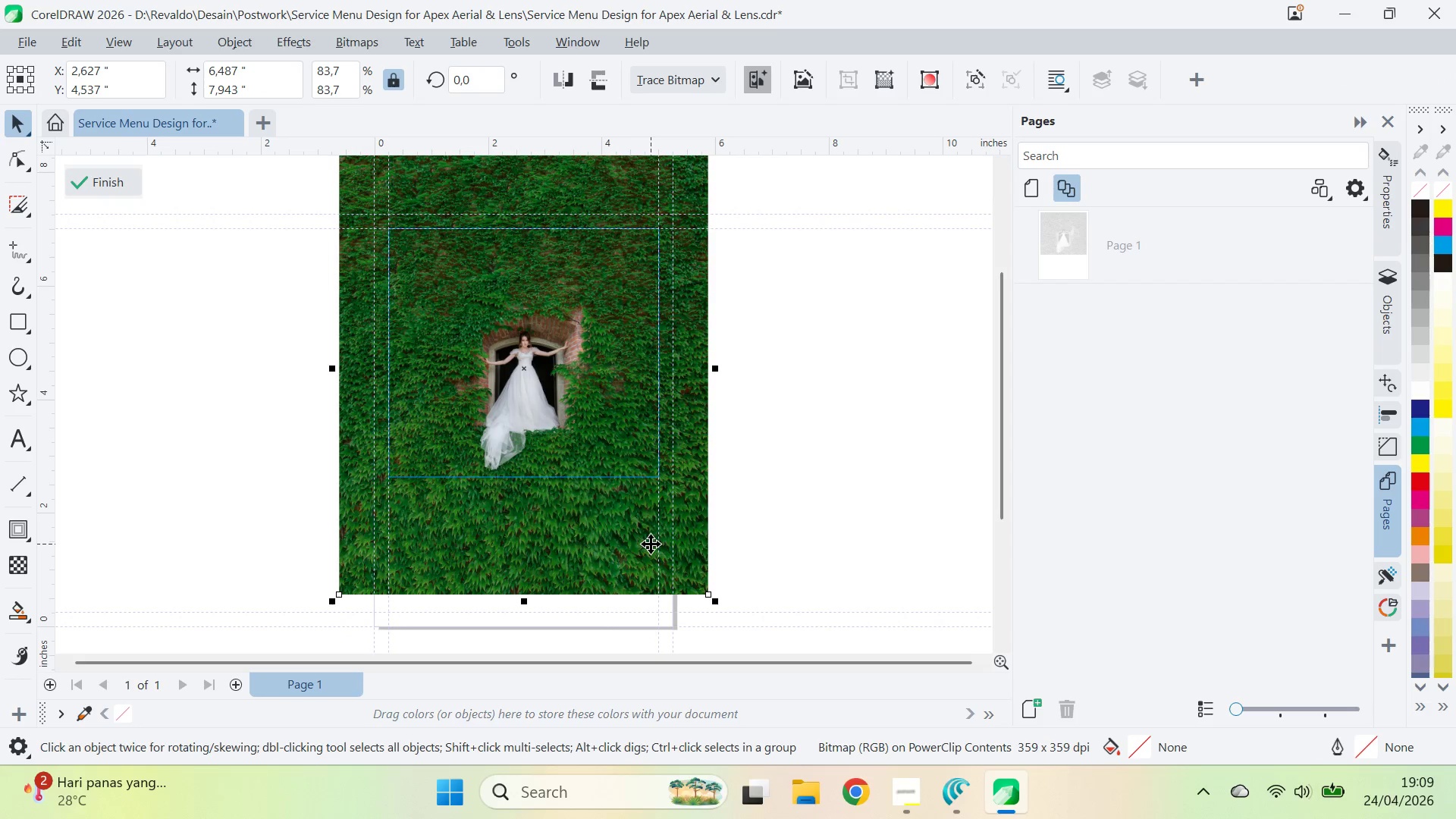 
hold_key(key=ShiftLeft, duration=0.7)
 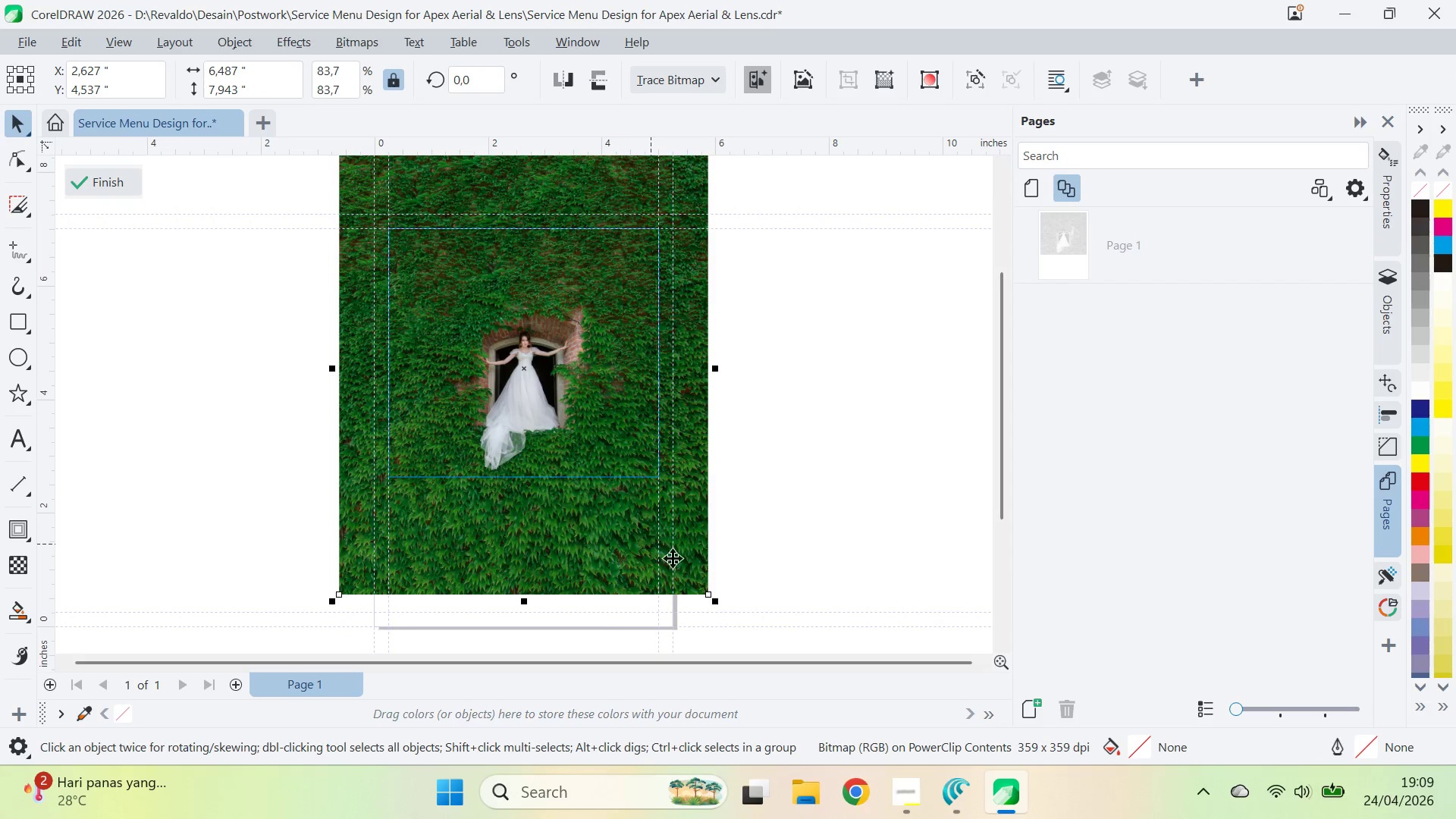 
hold_key(key=ShiftLeft, duration=0.95)
left_click_drag(start_coordinate=[723, 604], to_coordinate=[736, 617])
 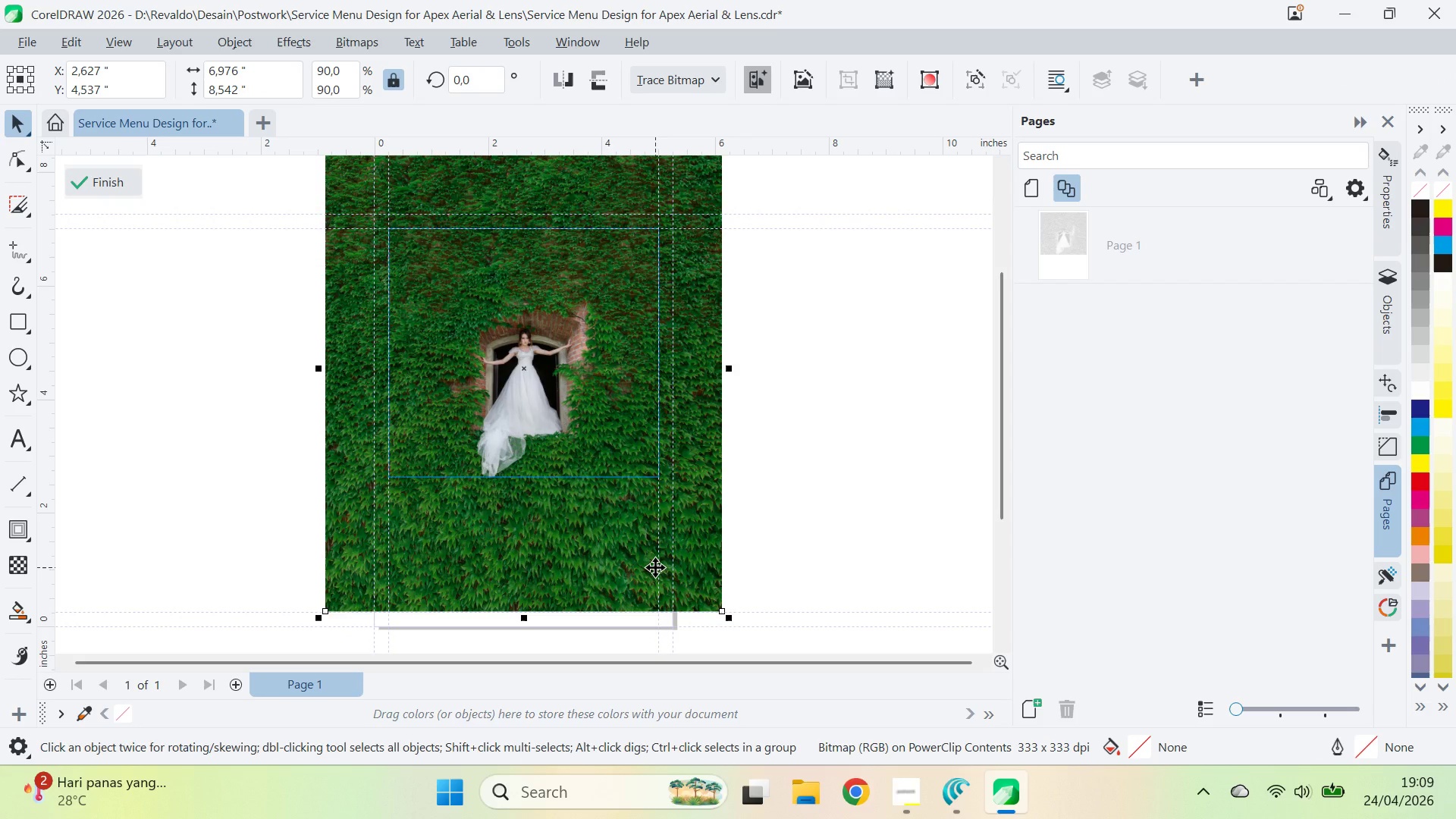 
left_click_drag(start_coordinate=[655, 567], to_coordinate=[656, 557])
 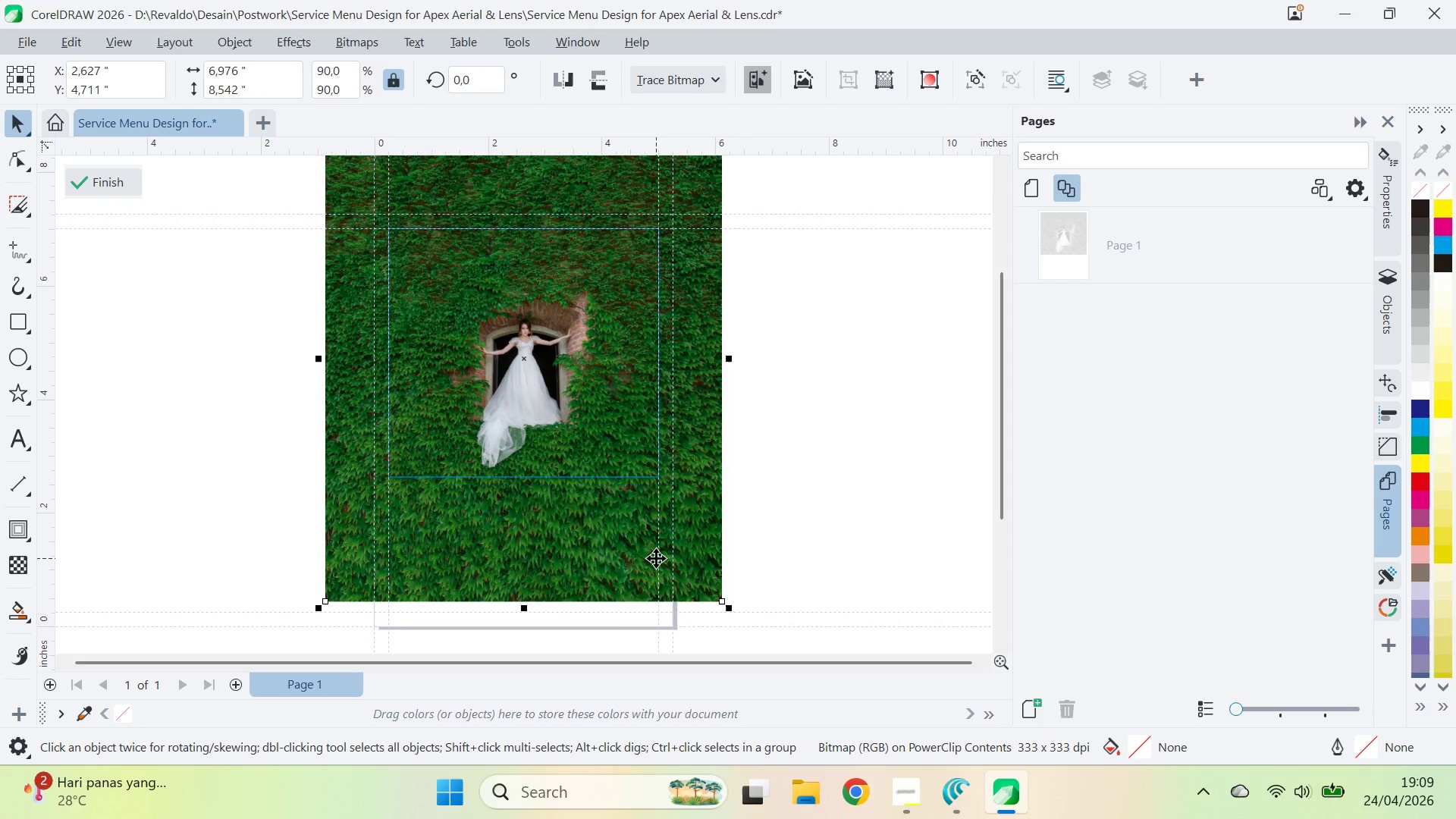 
hold_key(key=ShiftLeft, duration=0.84)
 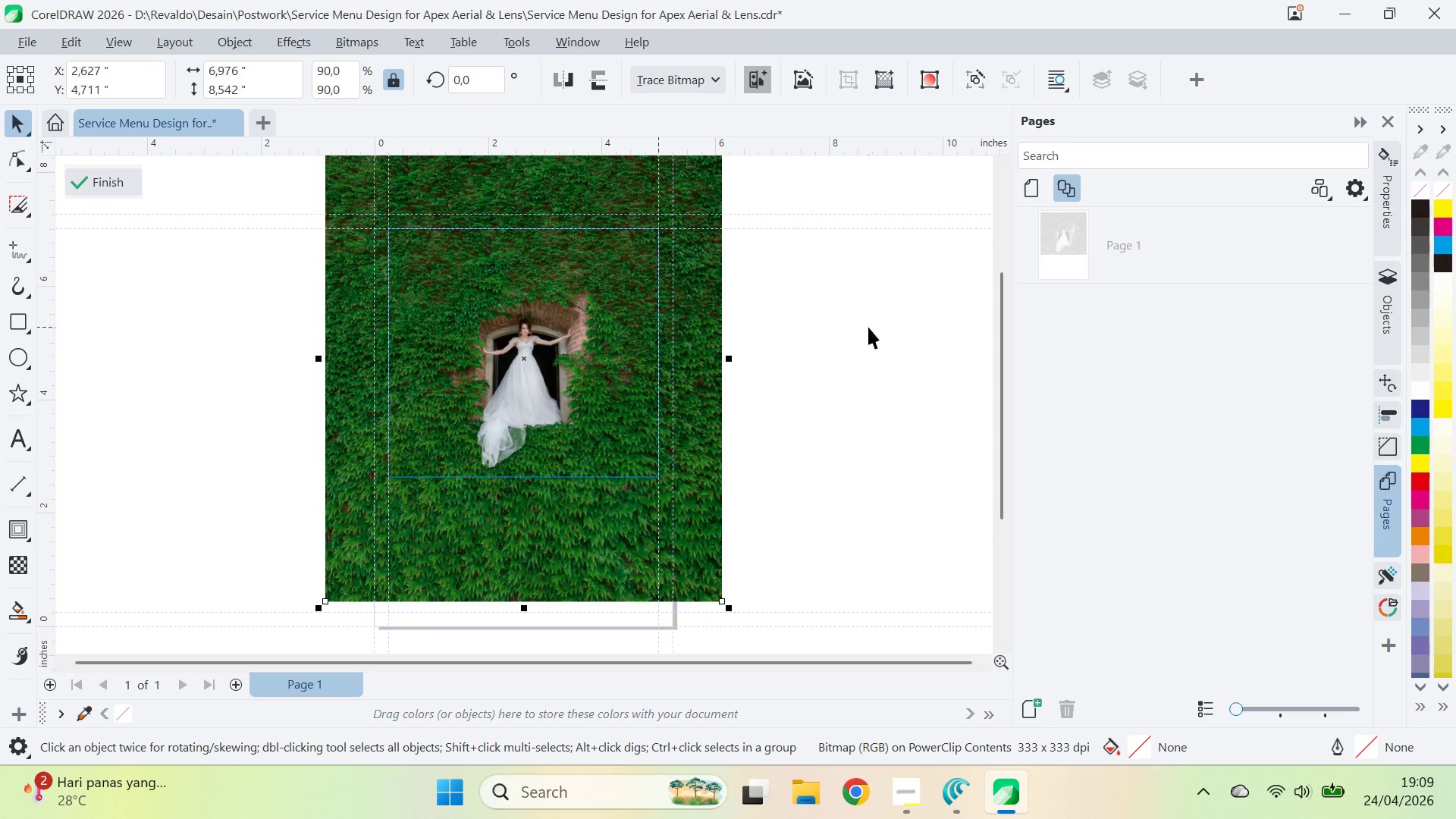 
wait(13.26)
 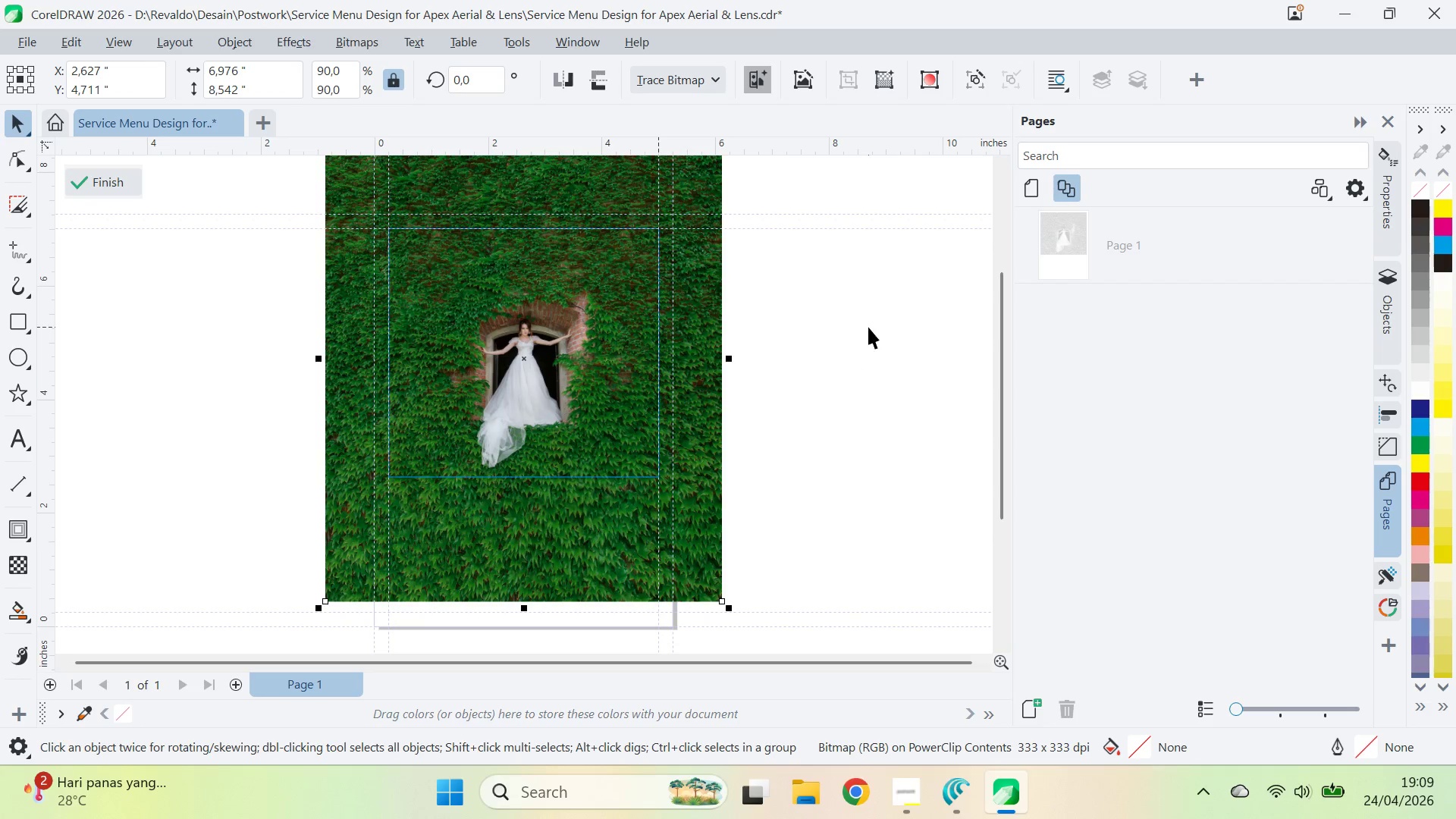 
mouse_move([529, 284])
 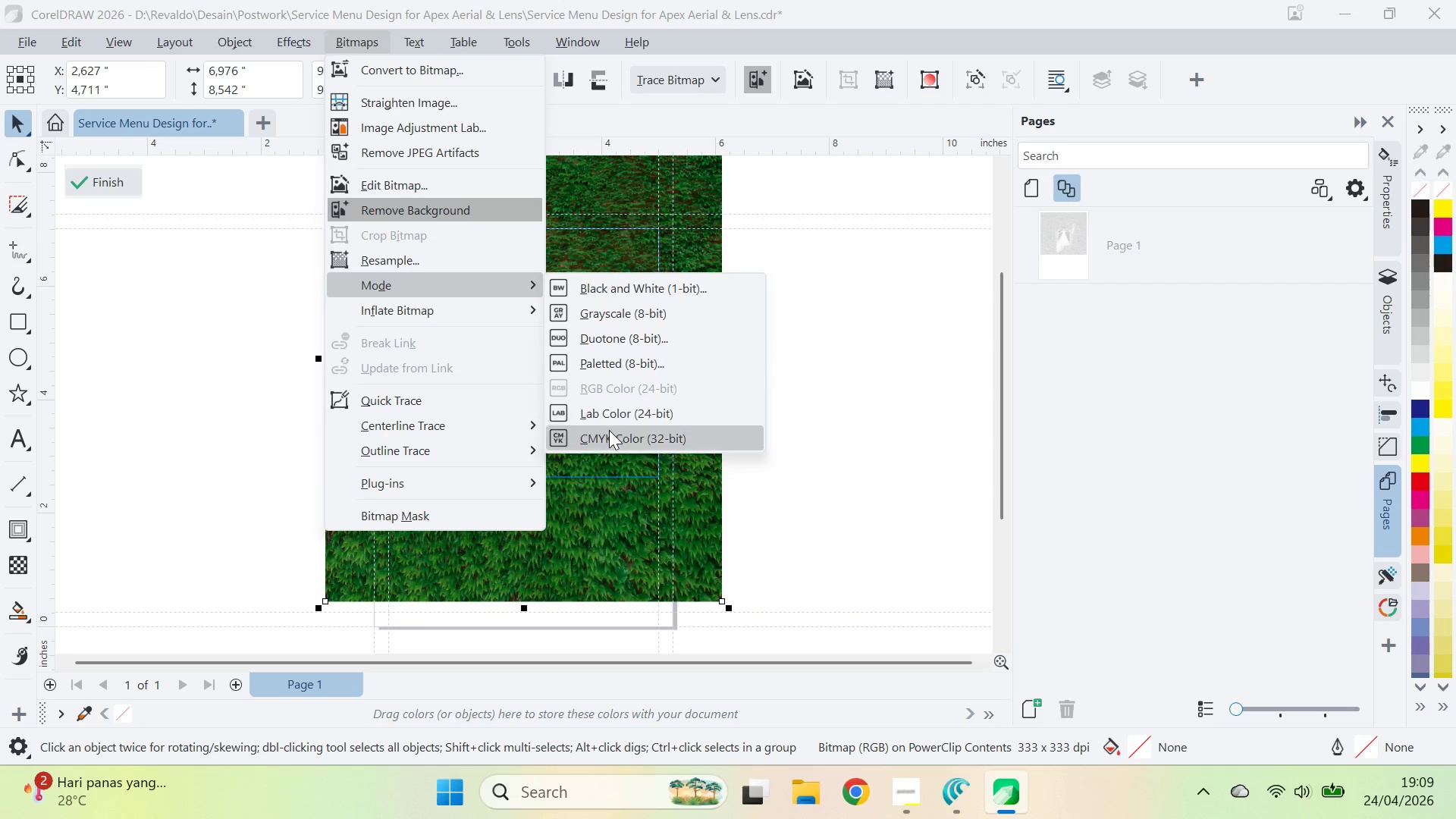 
left_click([609, 433])
 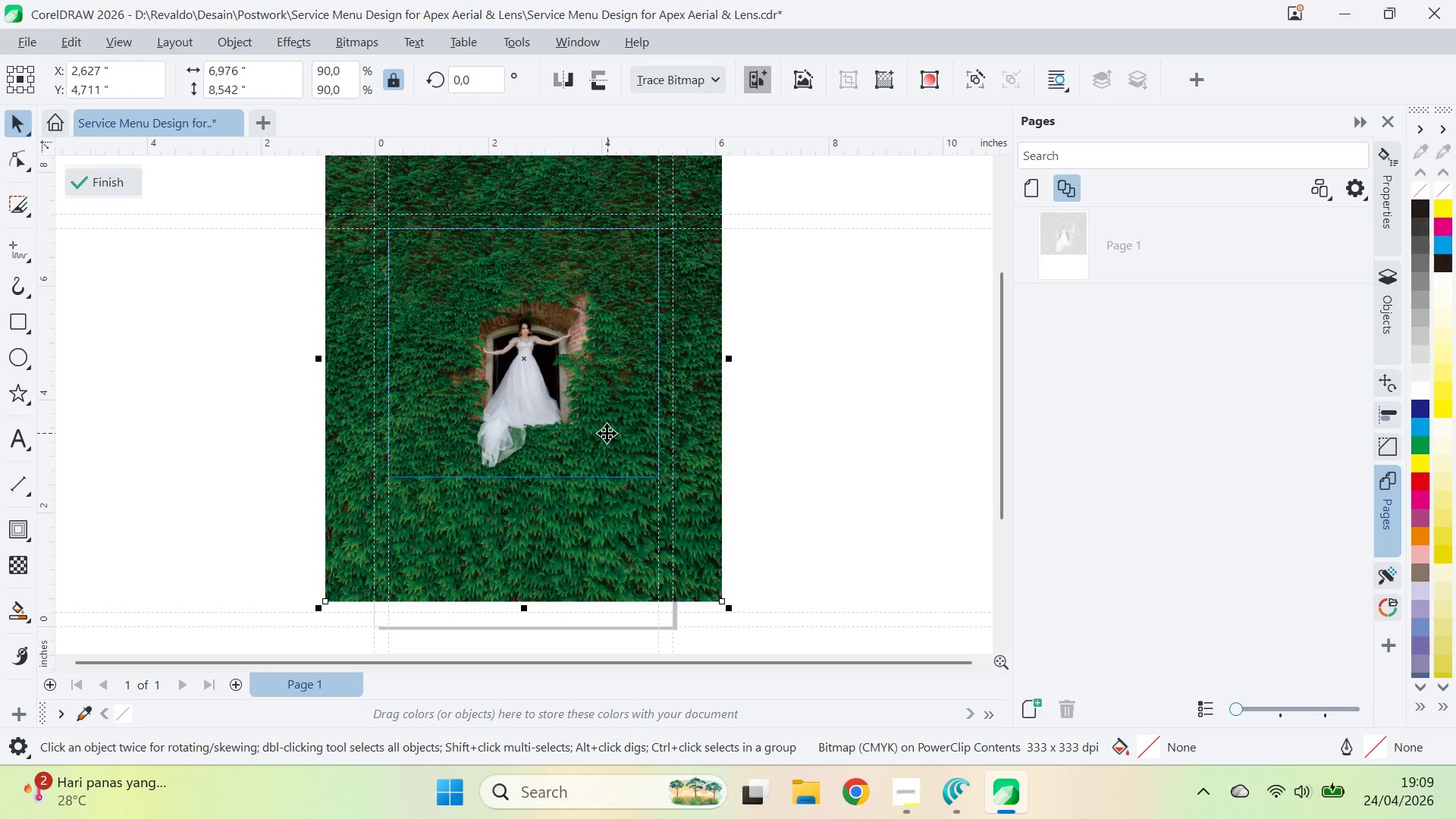 
key(Z)
 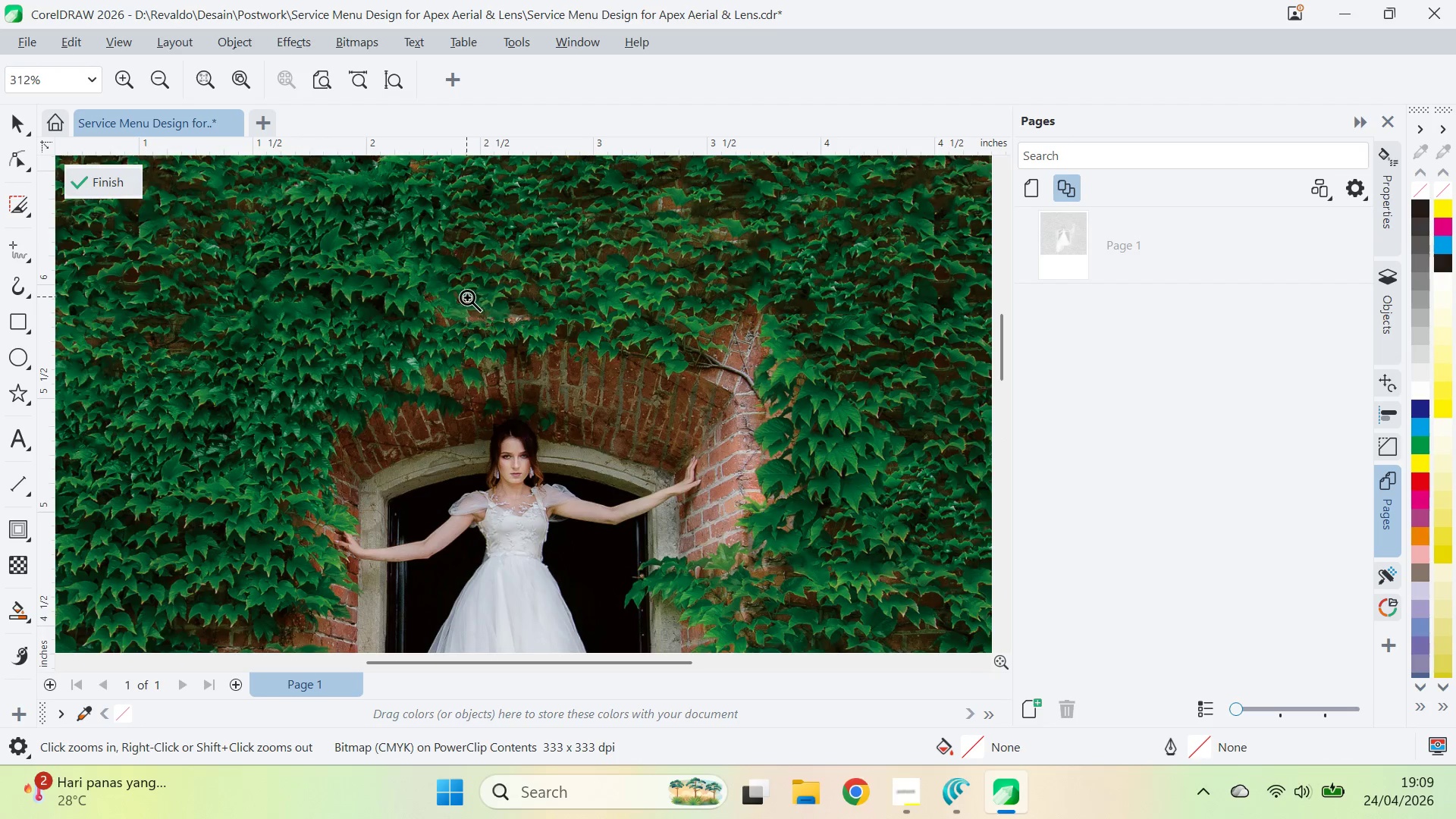 
left_click([518, 478])
 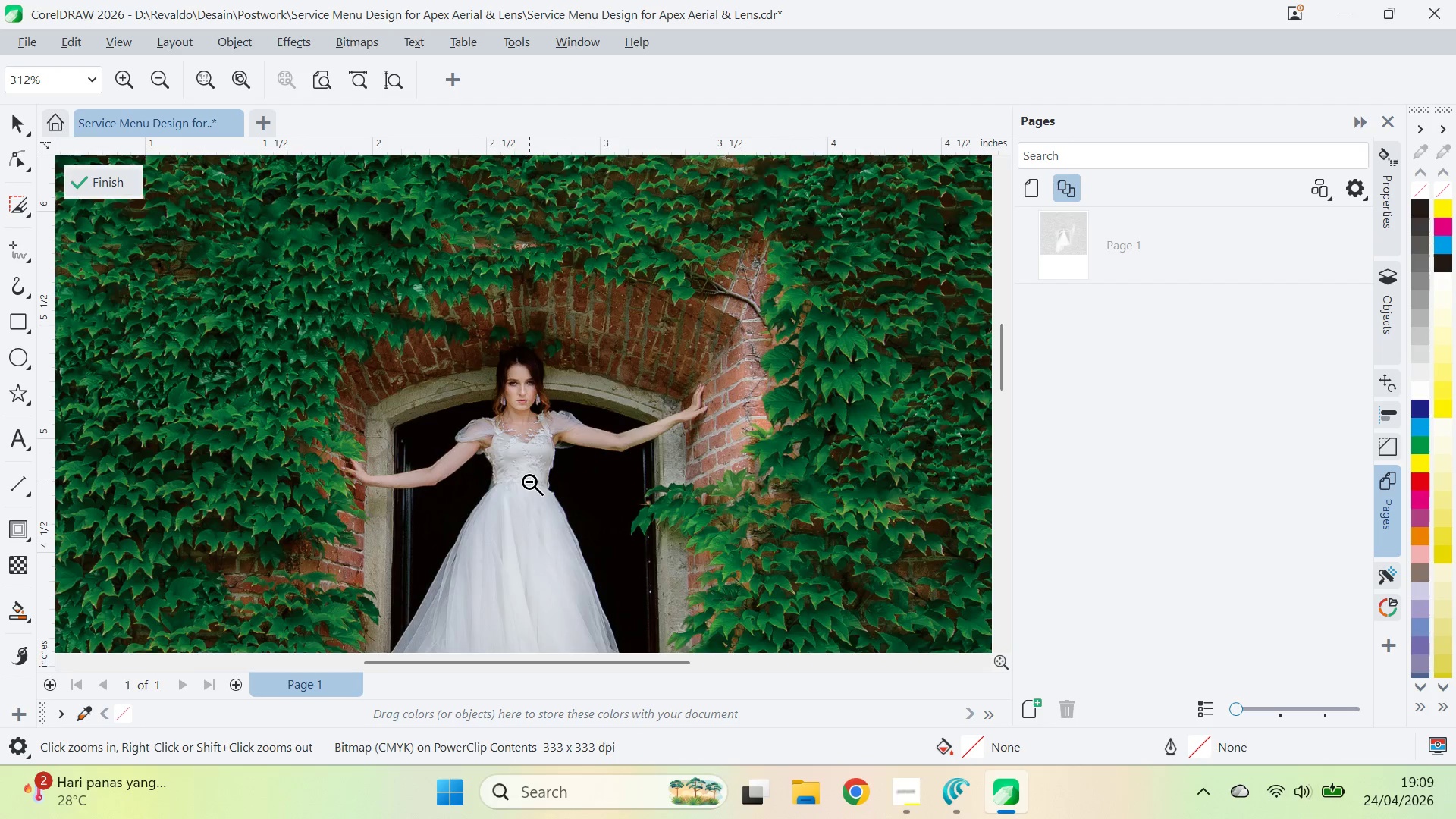 
right_click([529, 479])
 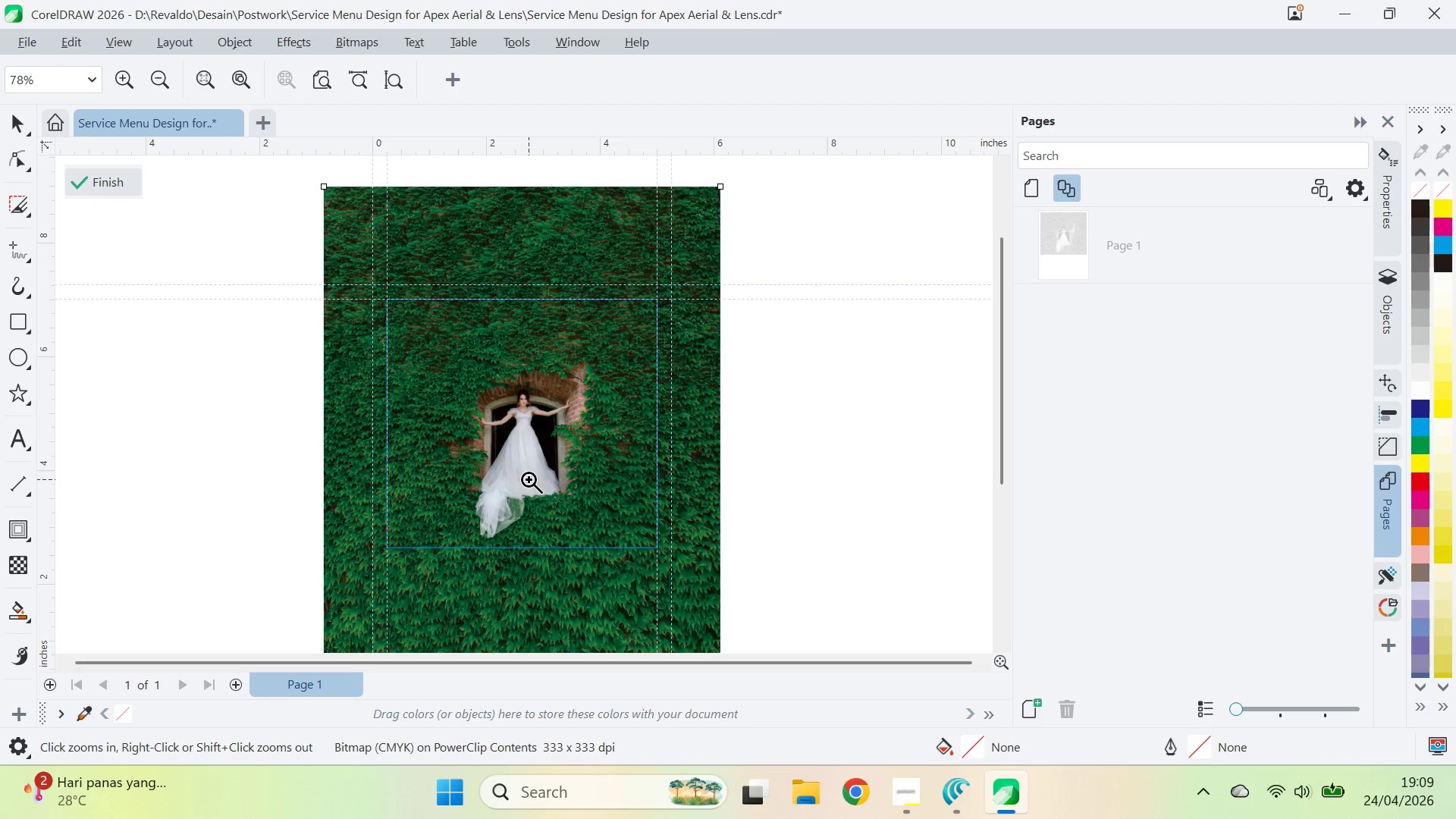 
key(V)
 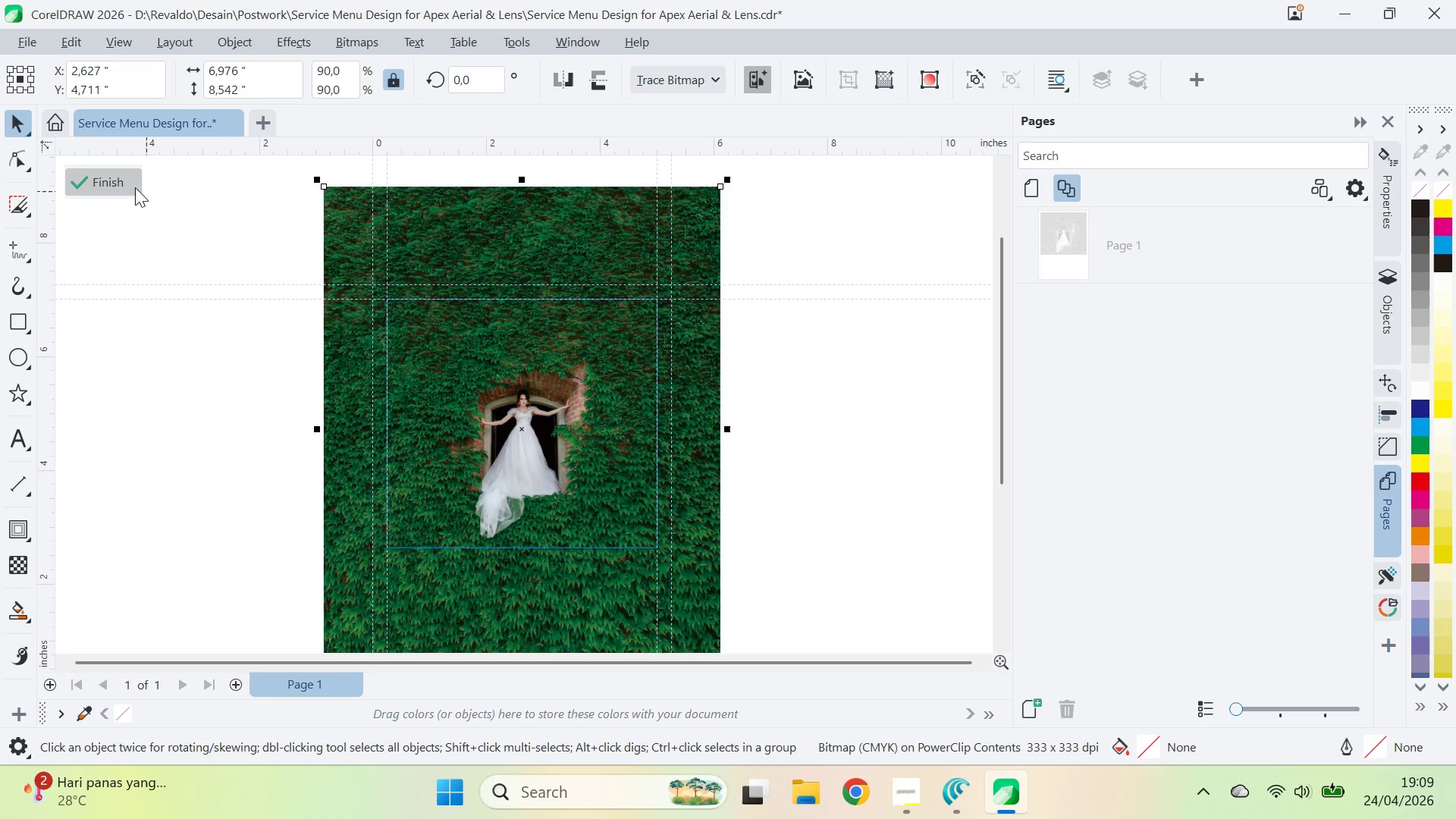 
double_click([252, 338])
 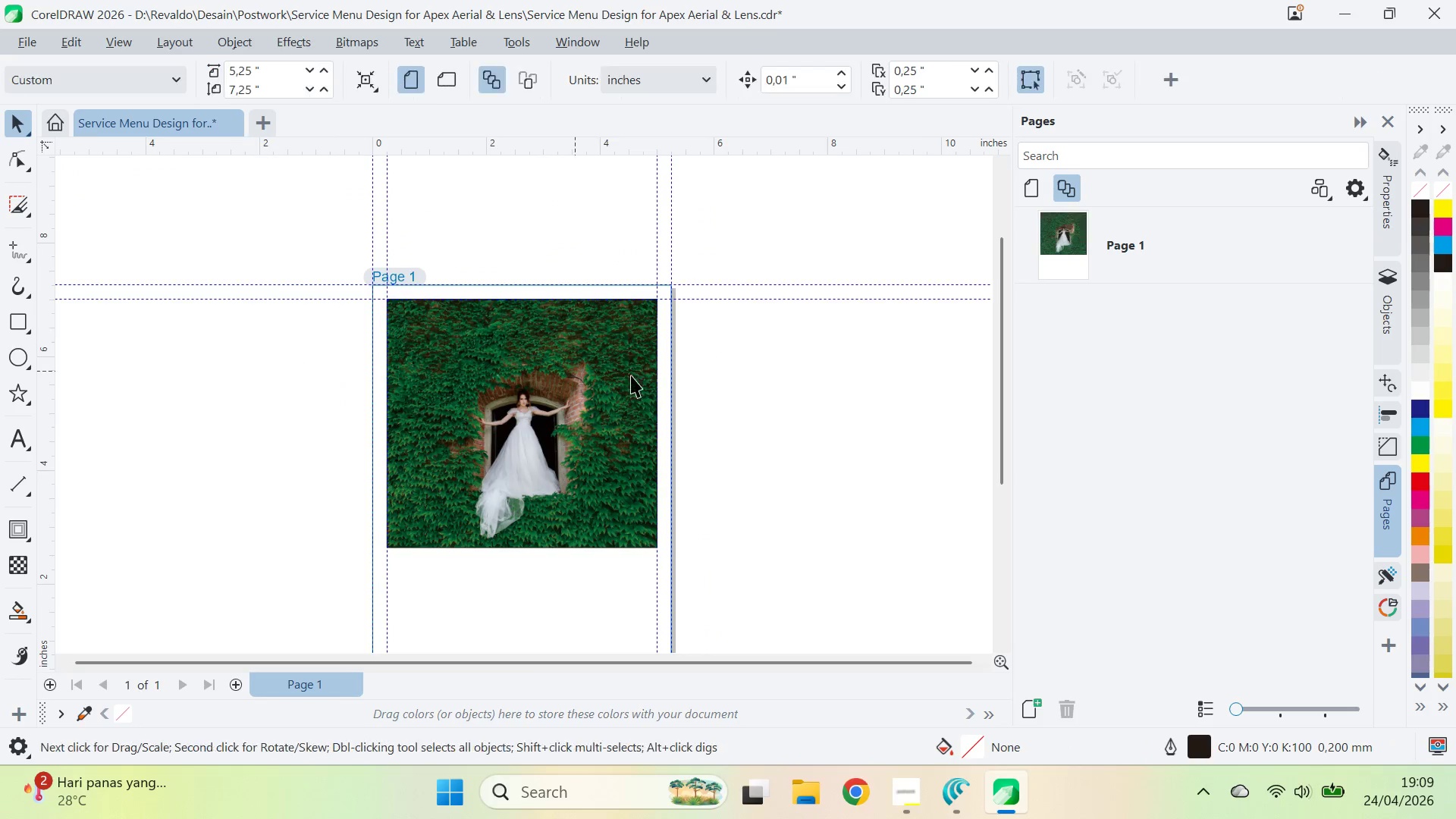 
type(qv)
 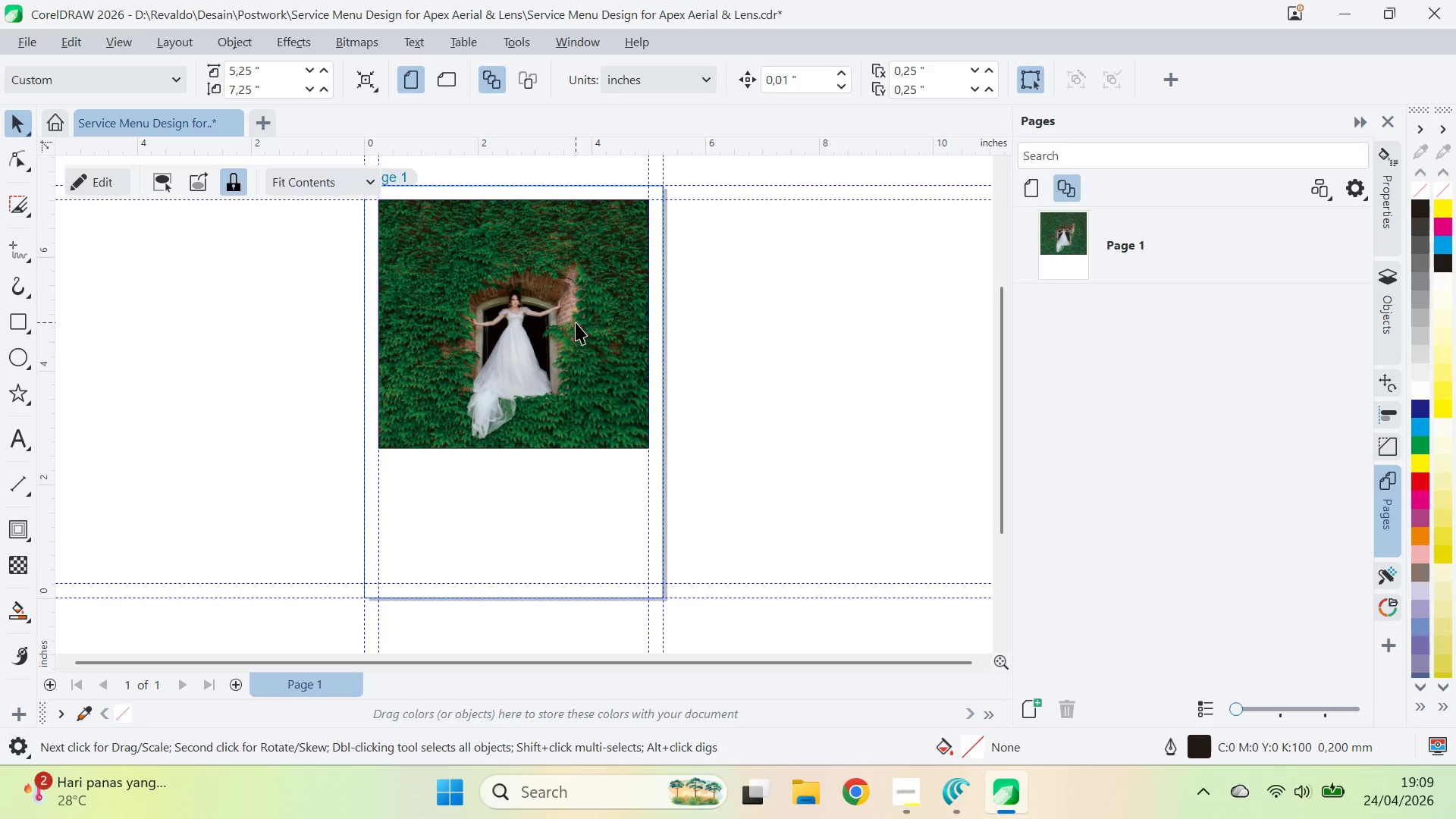 
left_click_drag(start_coordinate=[730, 397], to_coordinate=[722, 297])
 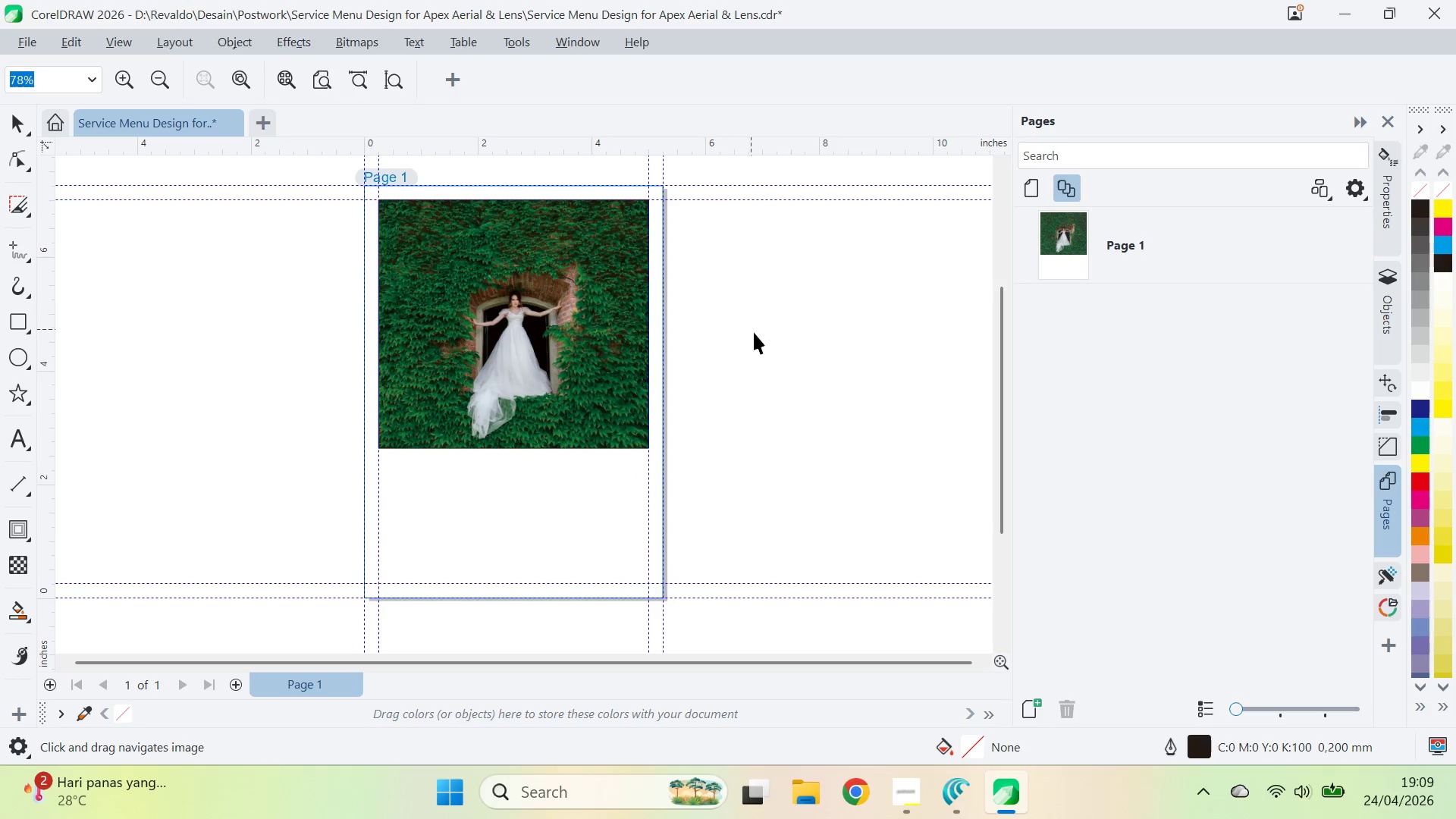 
left_click_drag(start_coordinate=[756, 335], to_coordinate=[736, 332])
 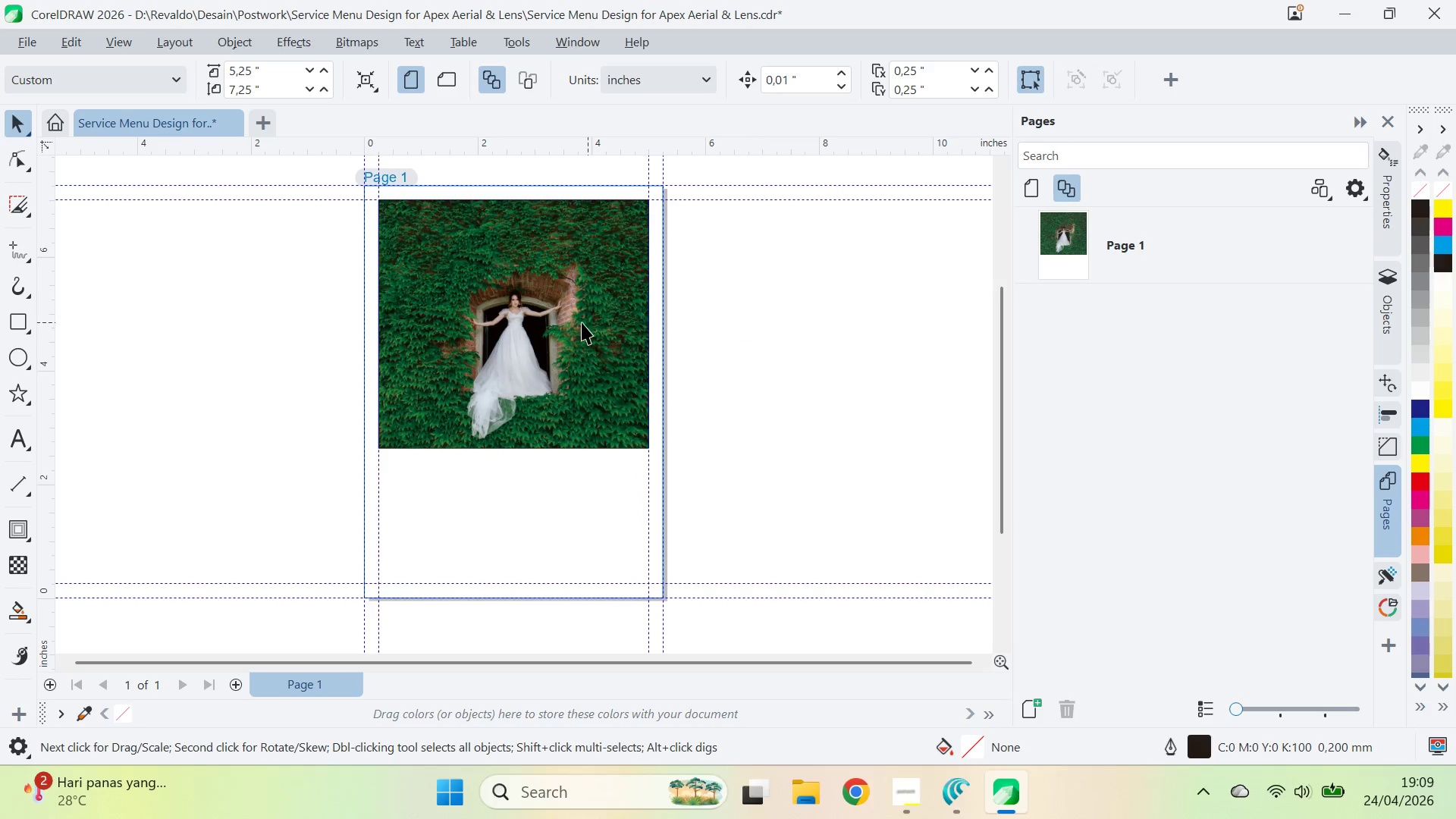 
triple_click([576, 322])
 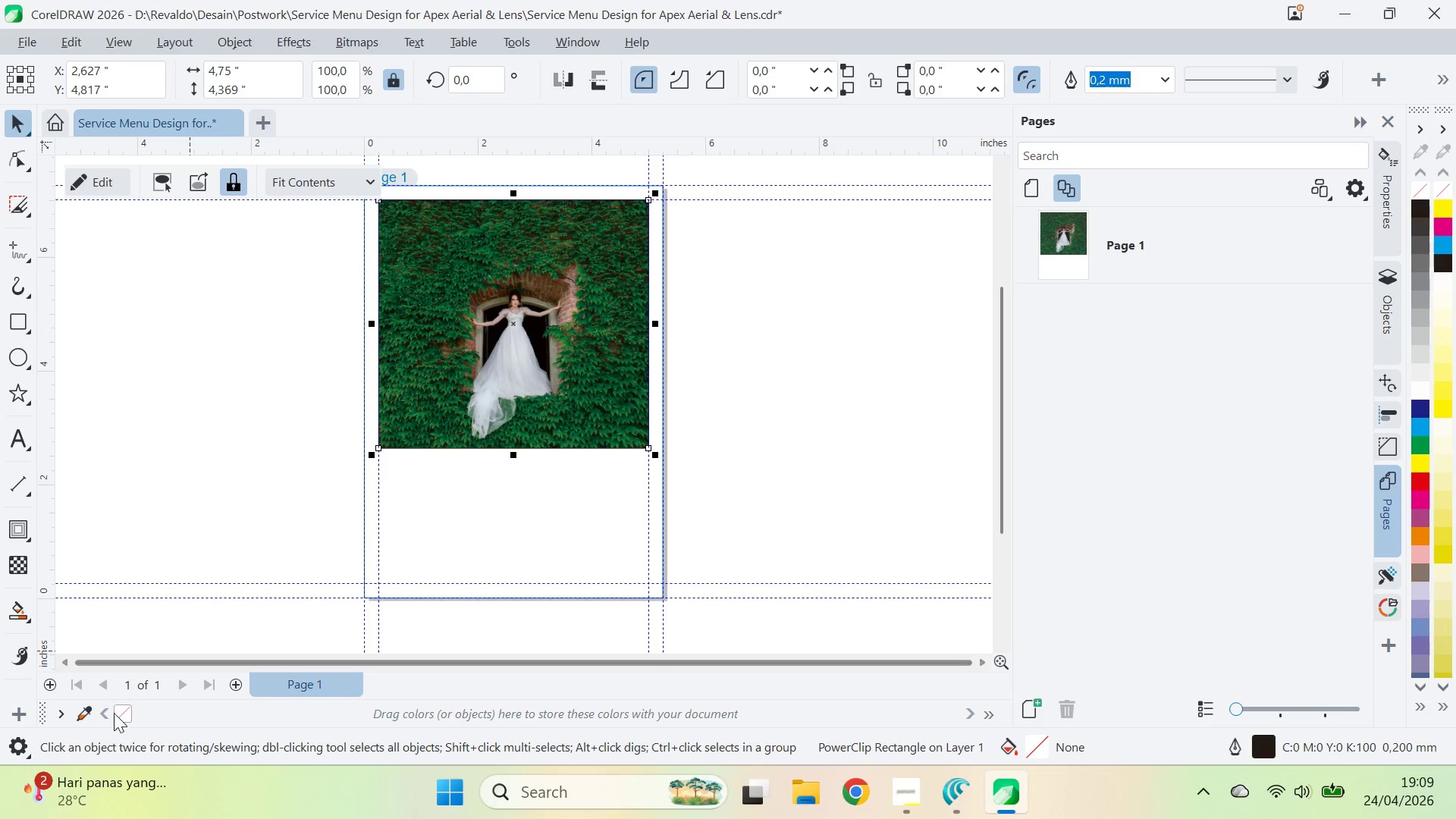 
right_click([127, 711])
 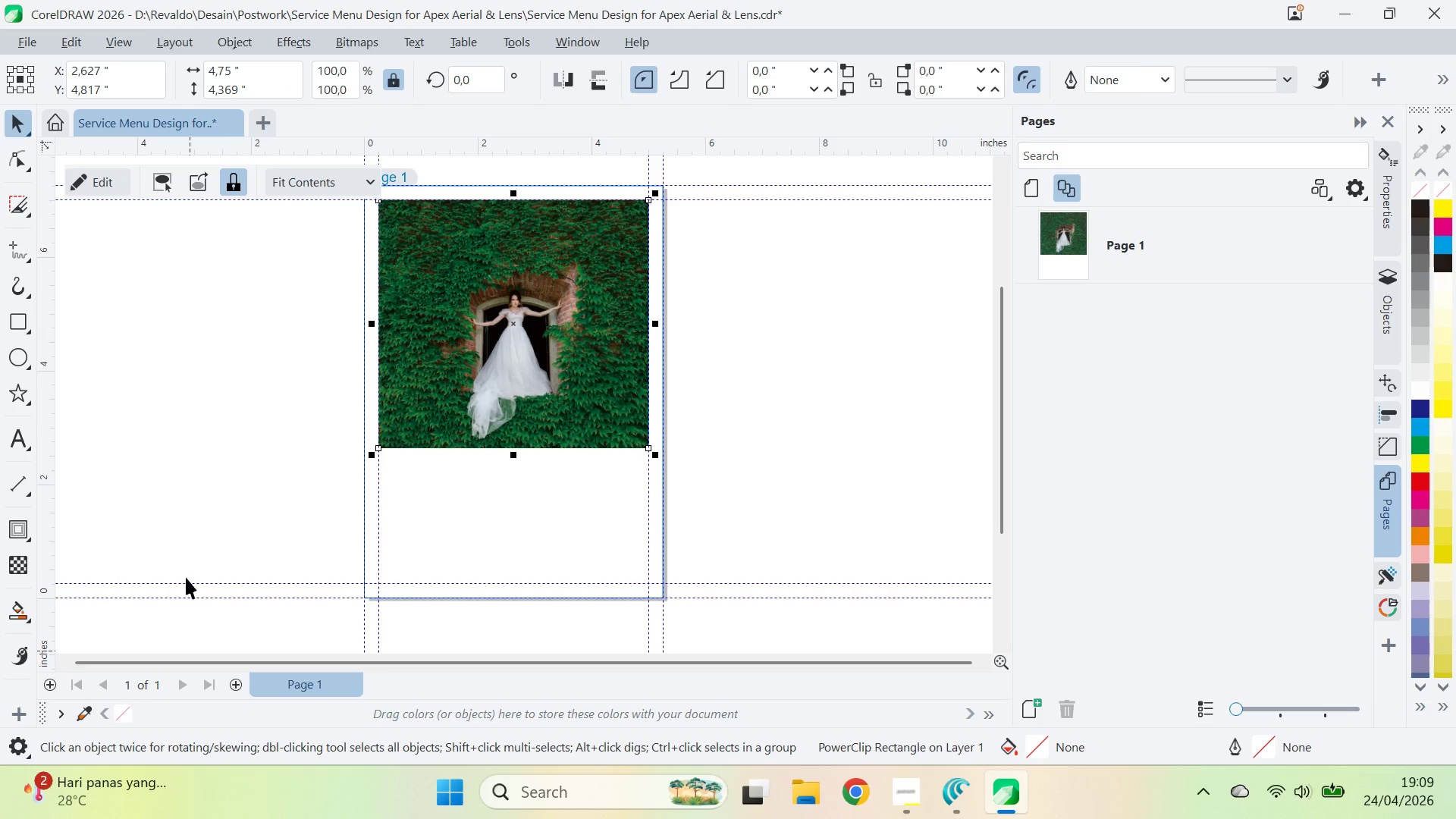 
left_click([229, 428])
 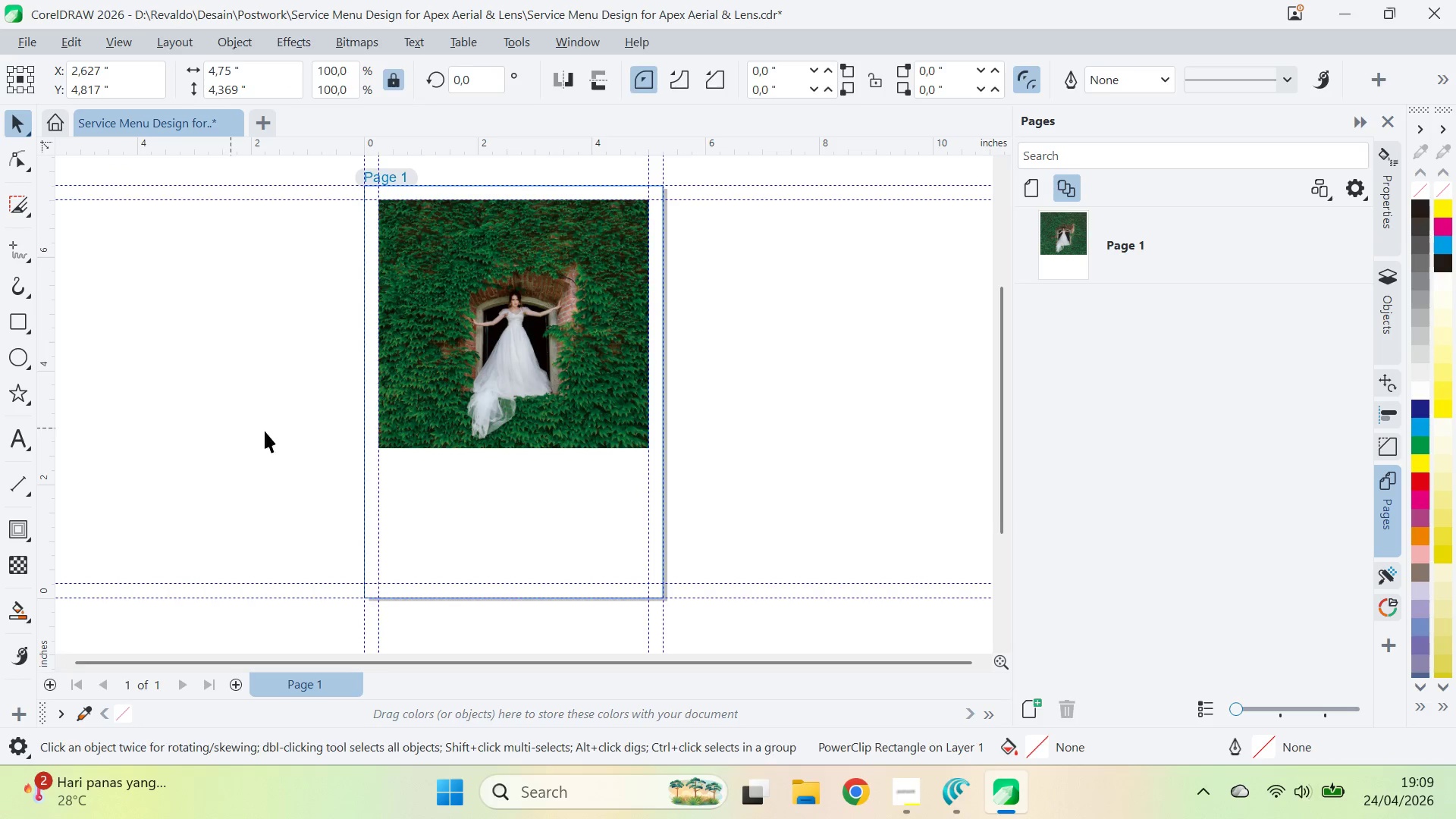 
type(qv)
 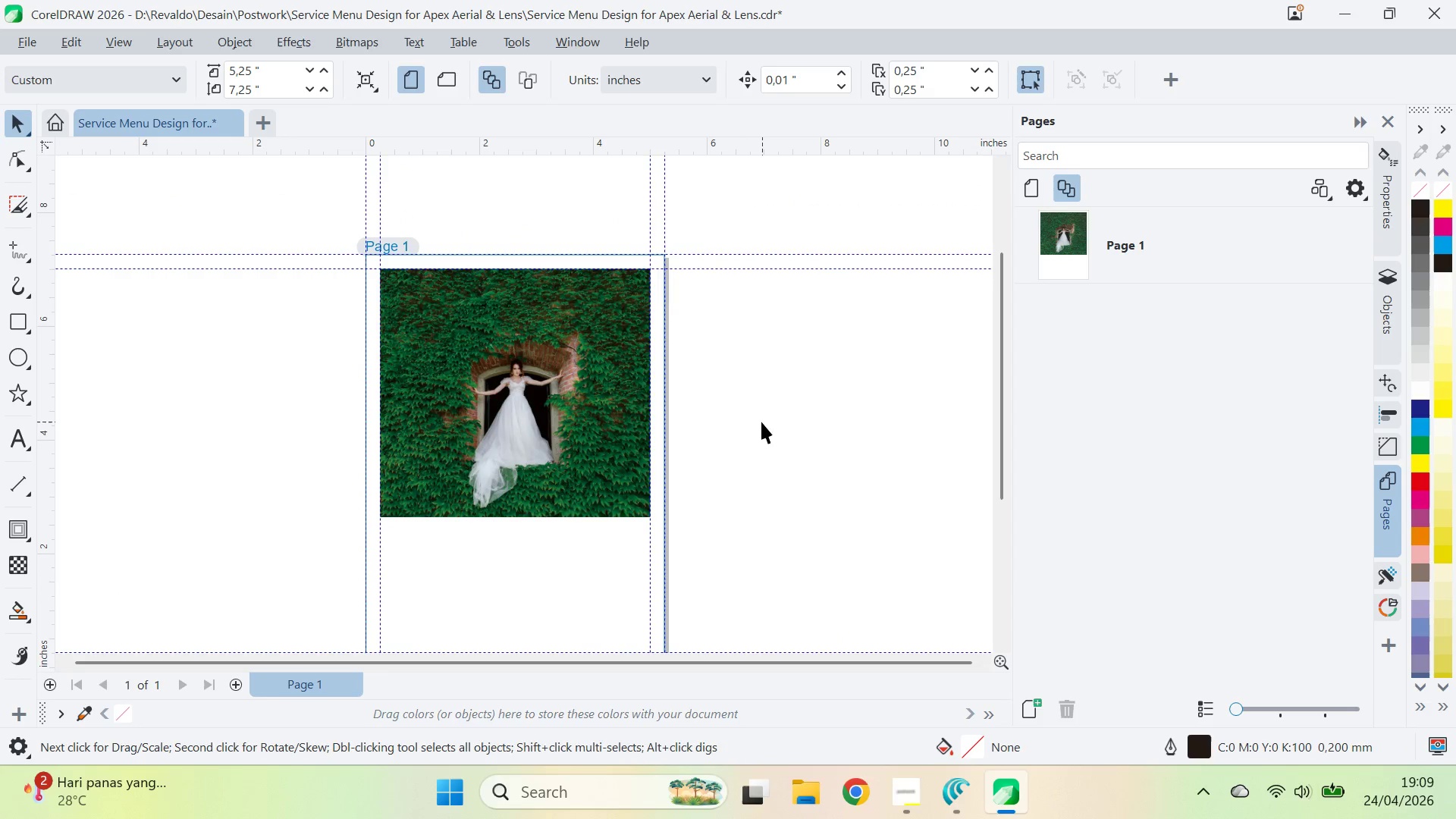 
left_click_drag(start_coordinate=[755, 363], to_coordinate=[756, 432])
 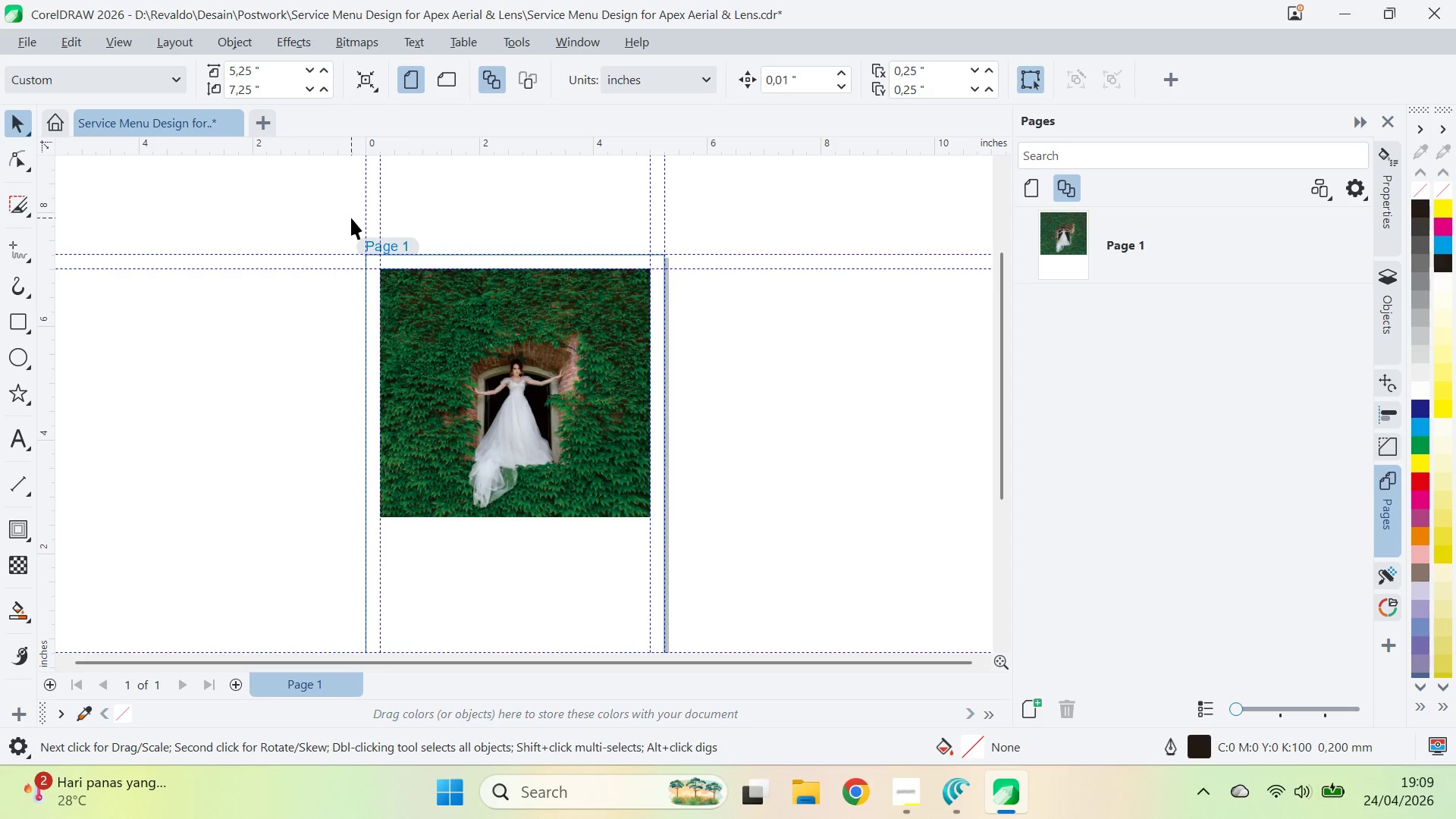 
wait(5.88)
 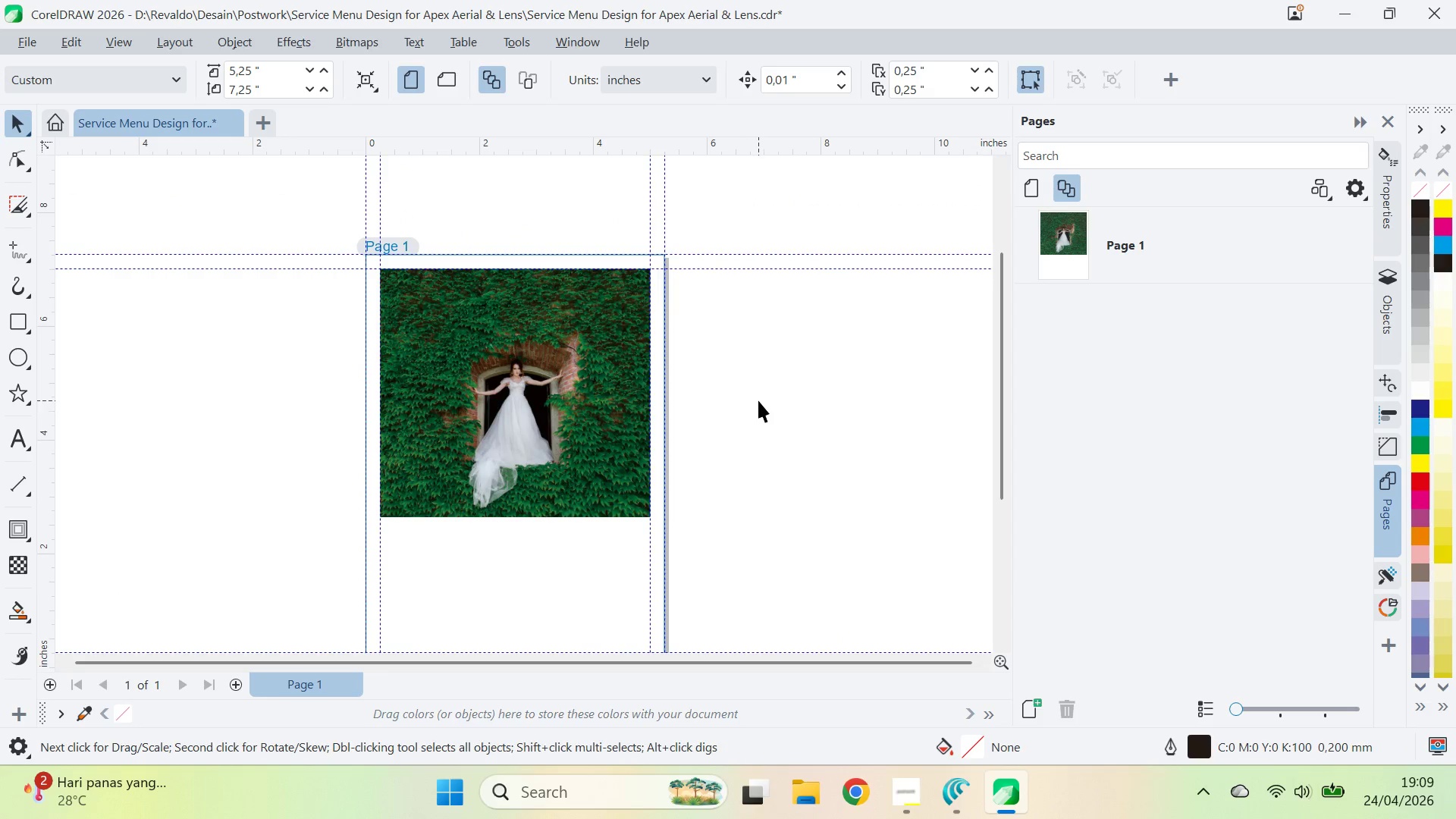 
left_click_drag(start_coordinate=[249, 86], to_coordinate=[238, 84])
 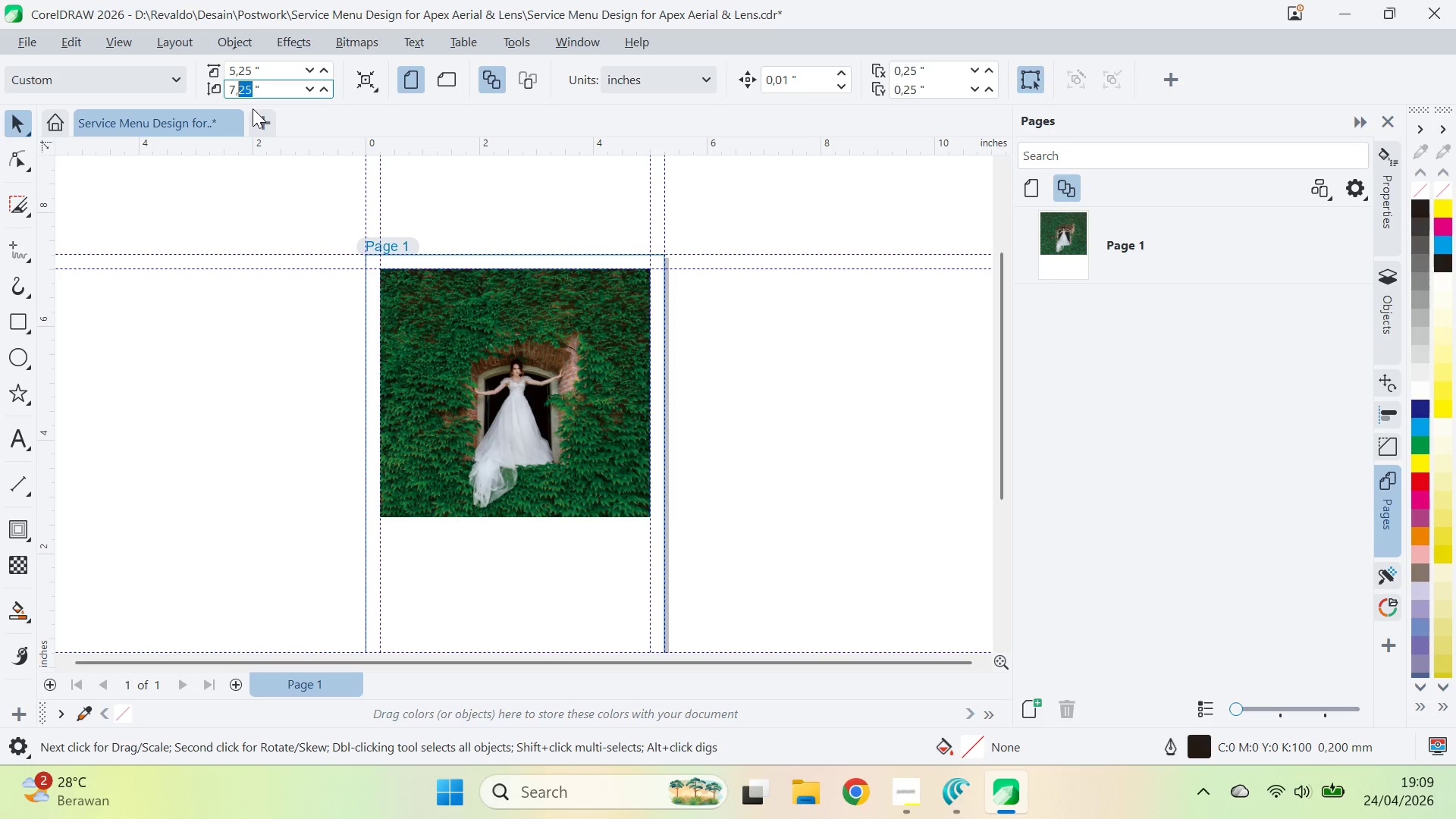 
key(Backspace)
 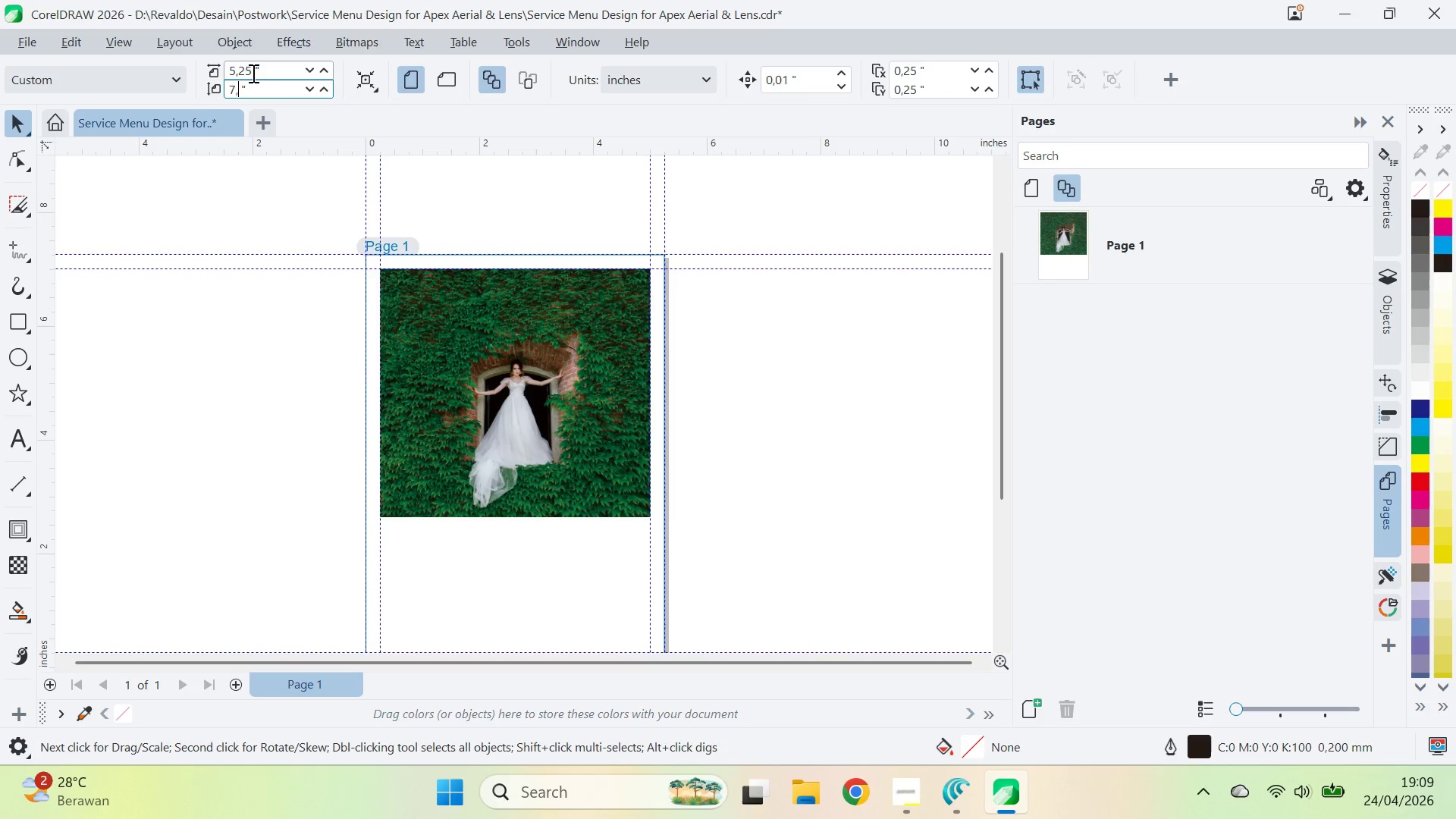 
left_click_drag(start_coordinate=[252, 71], to_coordinate=[240, 74])
 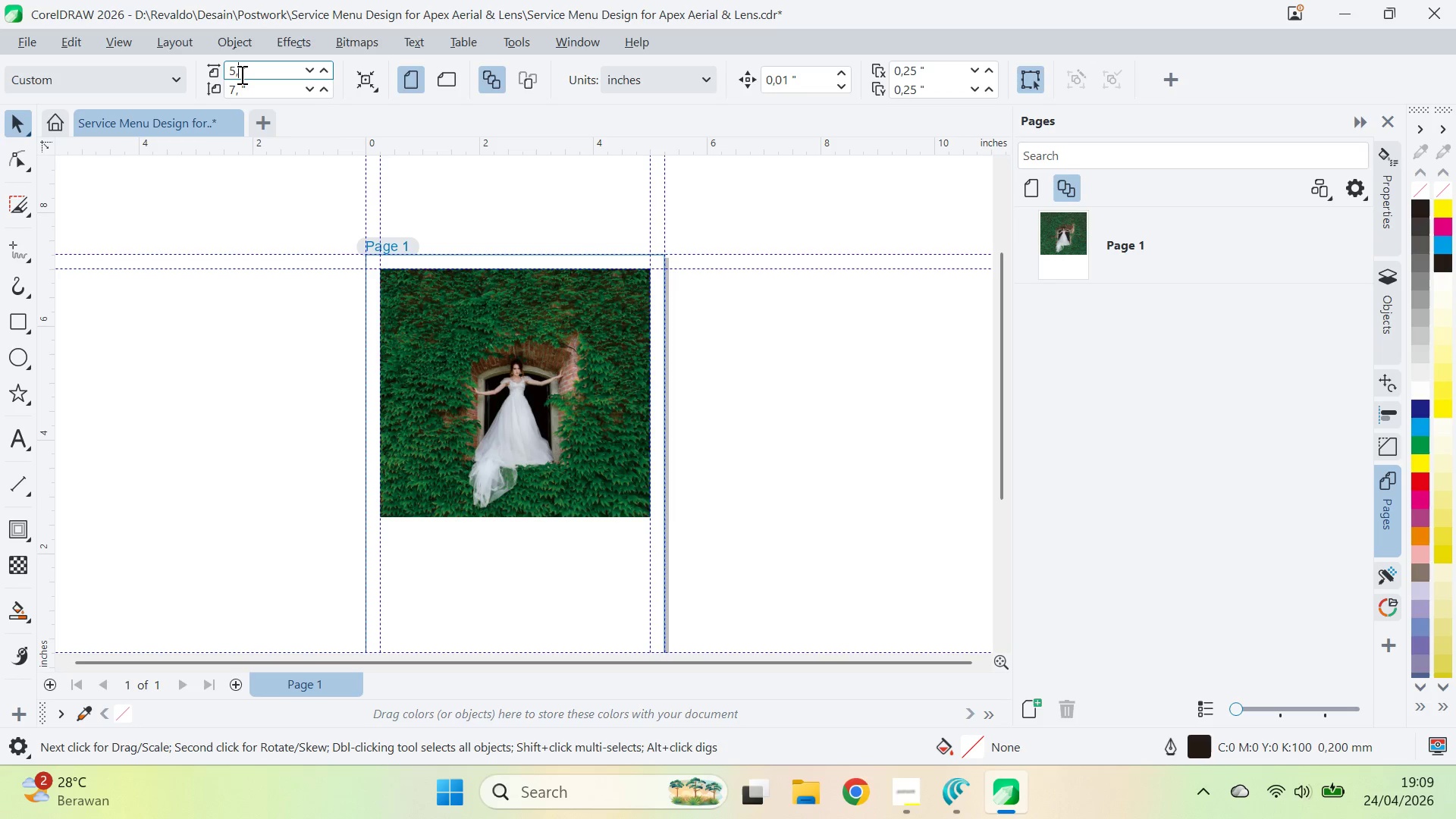 
key(Backspace)
 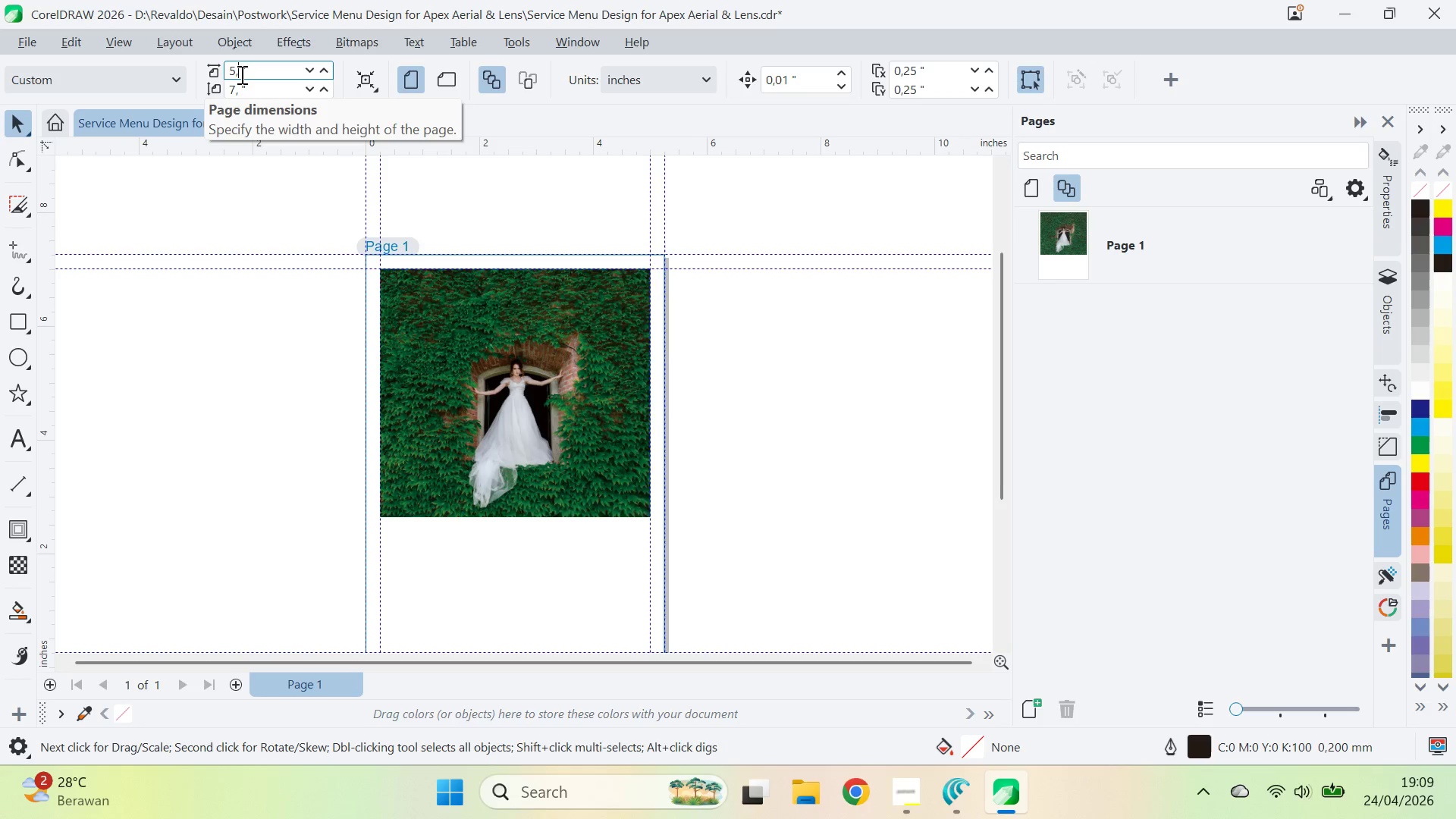 
key(Enter)
 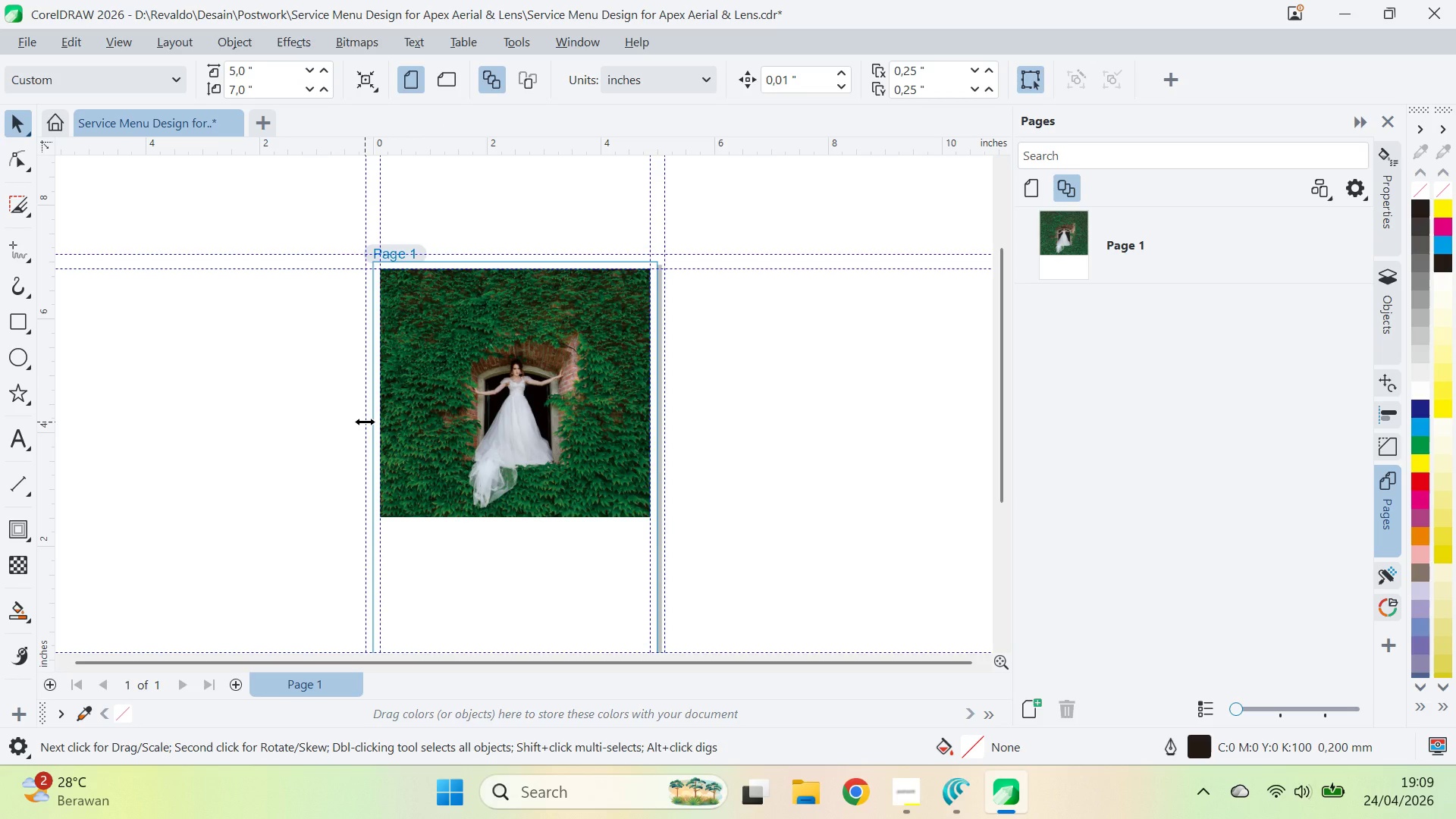 
wait(5.16)
 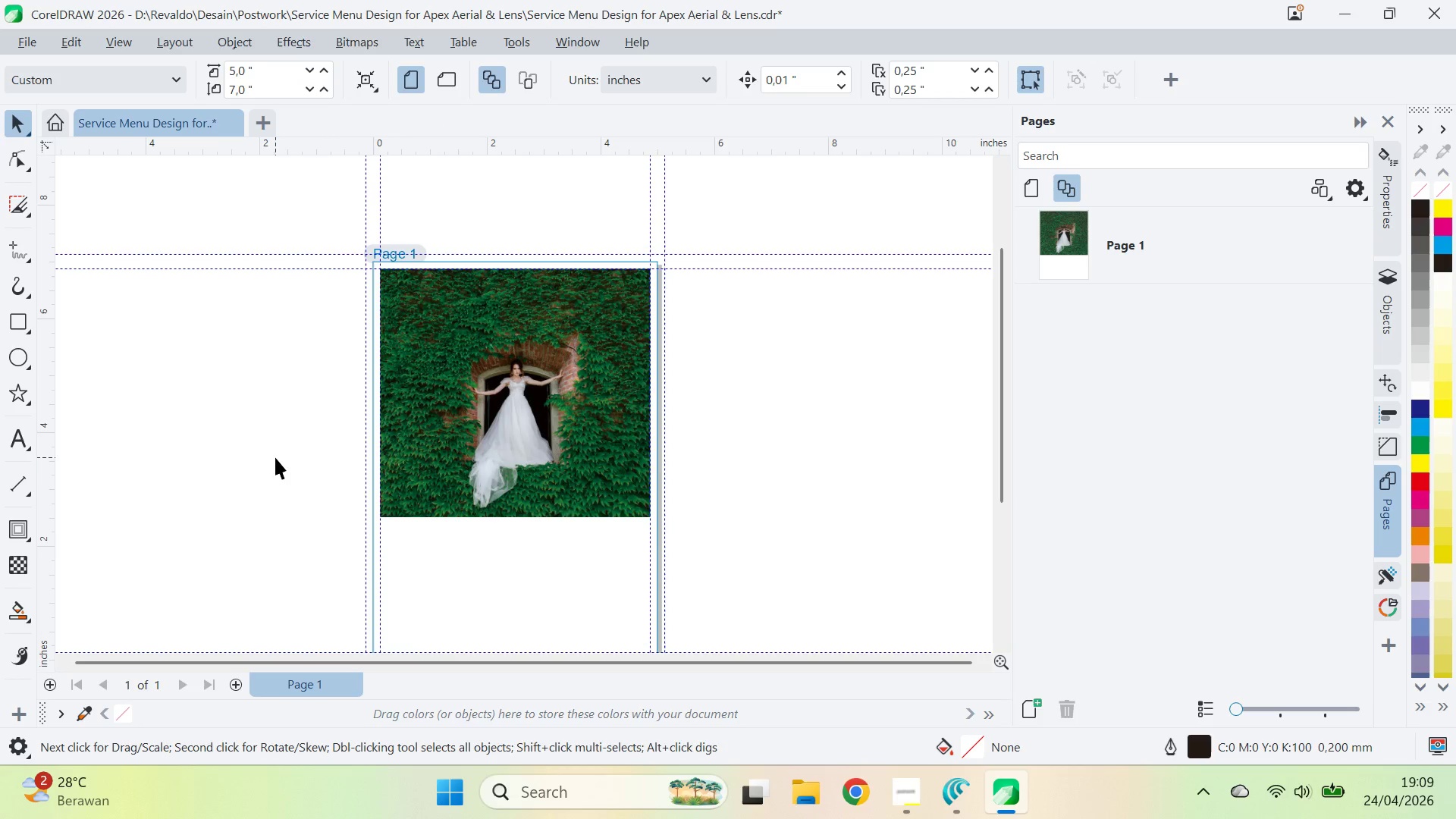 
type(qv)
 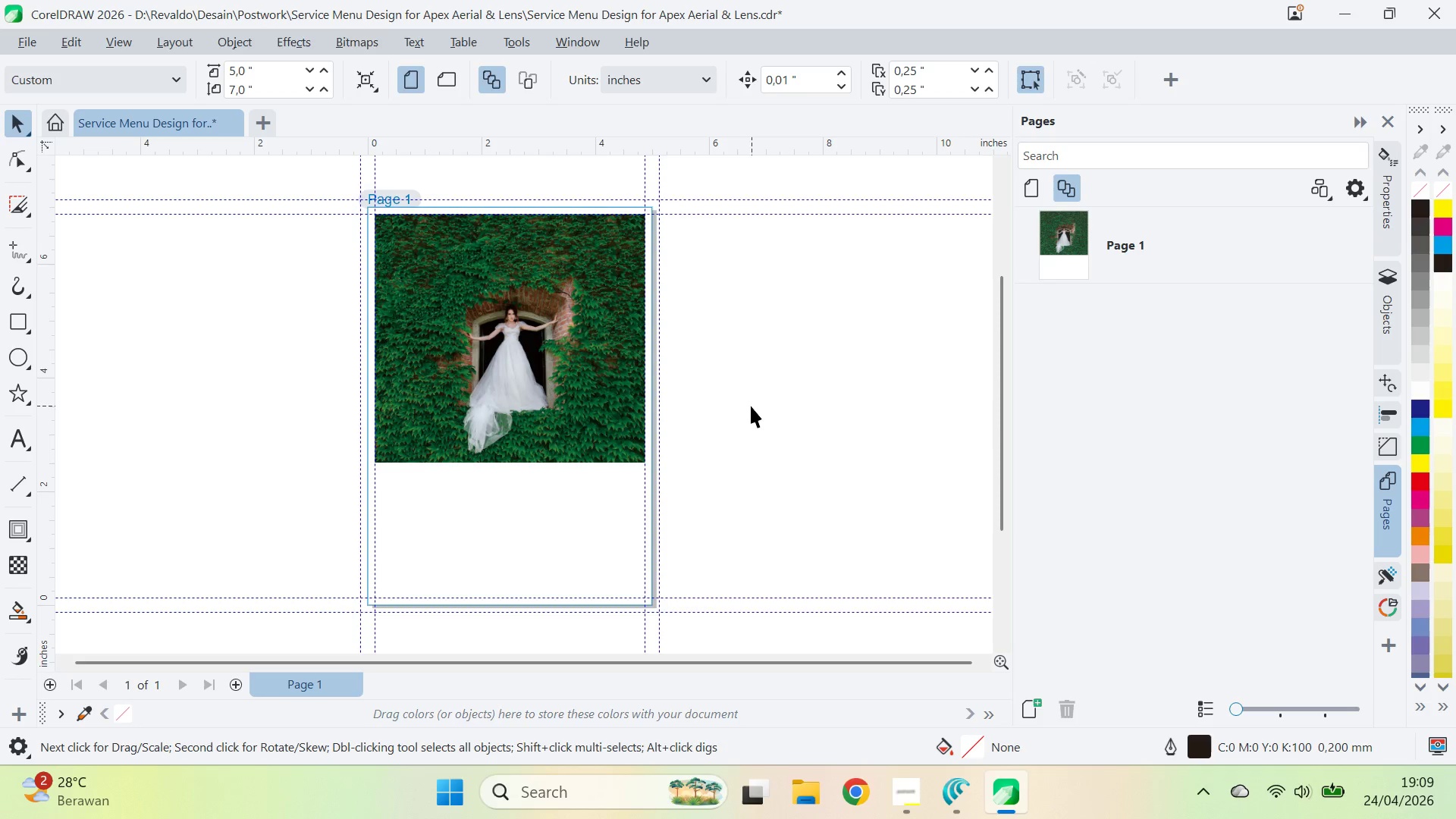 
left_click_drag(start_coordinate=[679, 451], to_coordinate=[673, 397])
 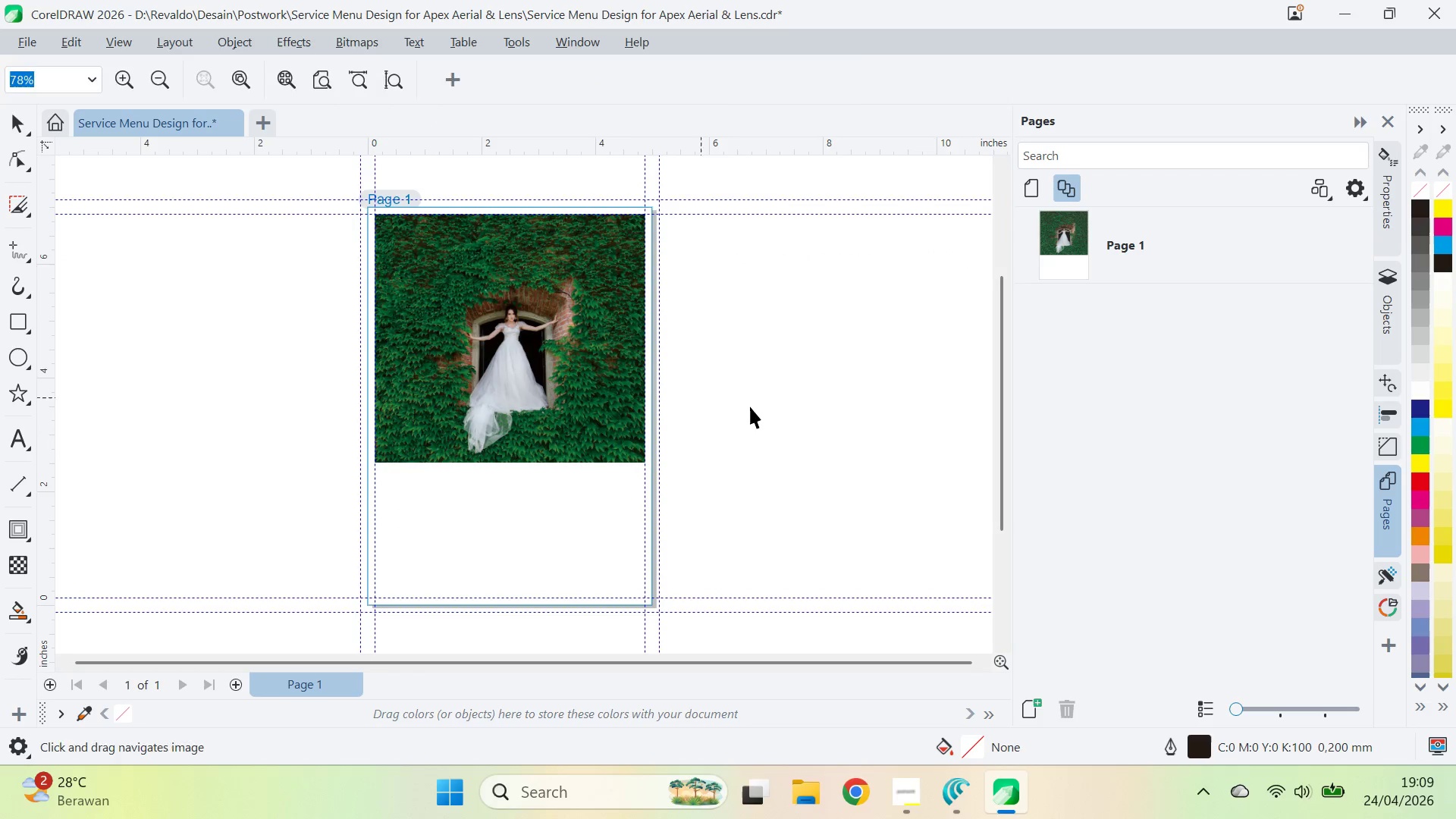 
left_click([754, 407])
 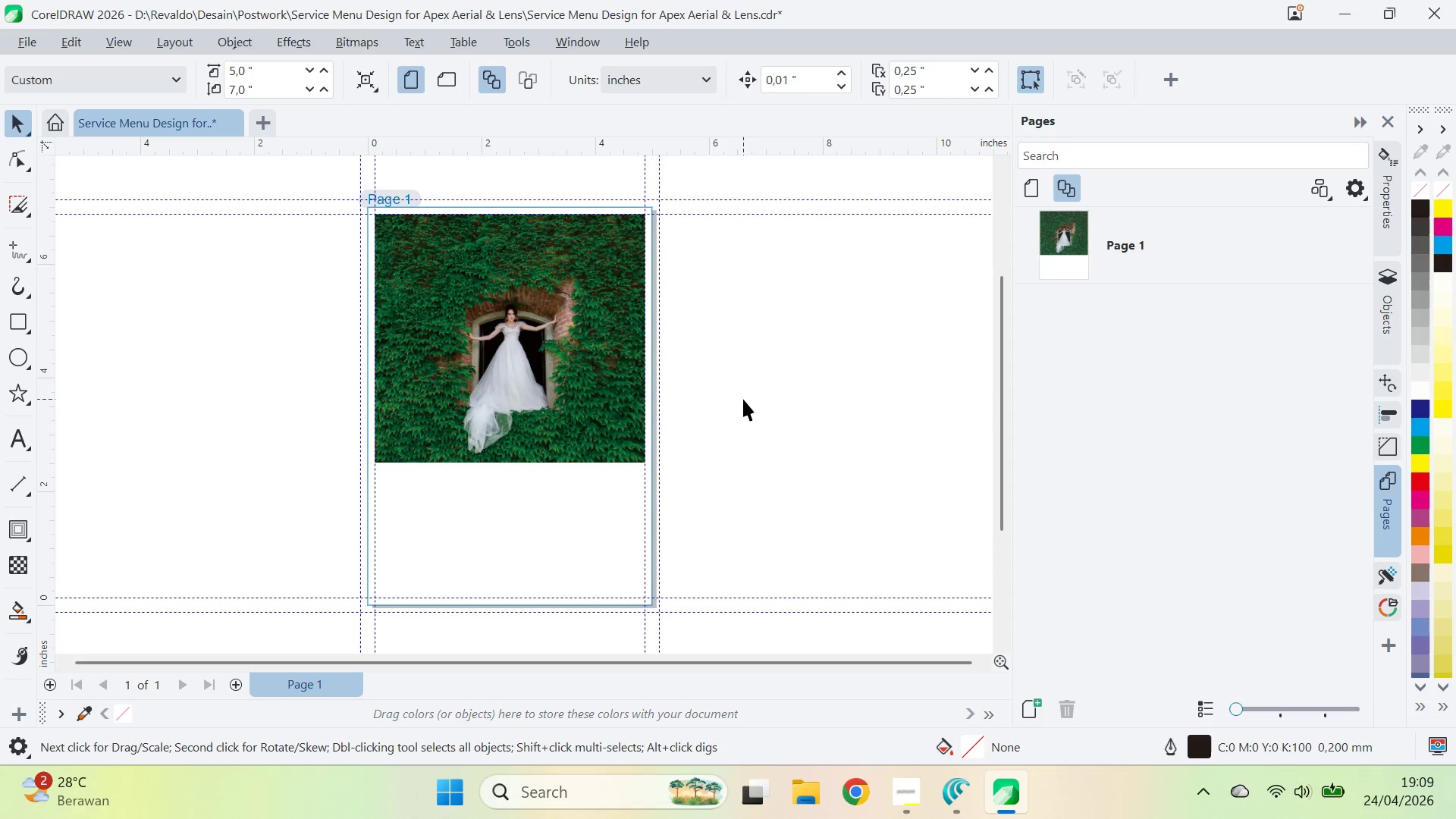 
wait(8.17)
 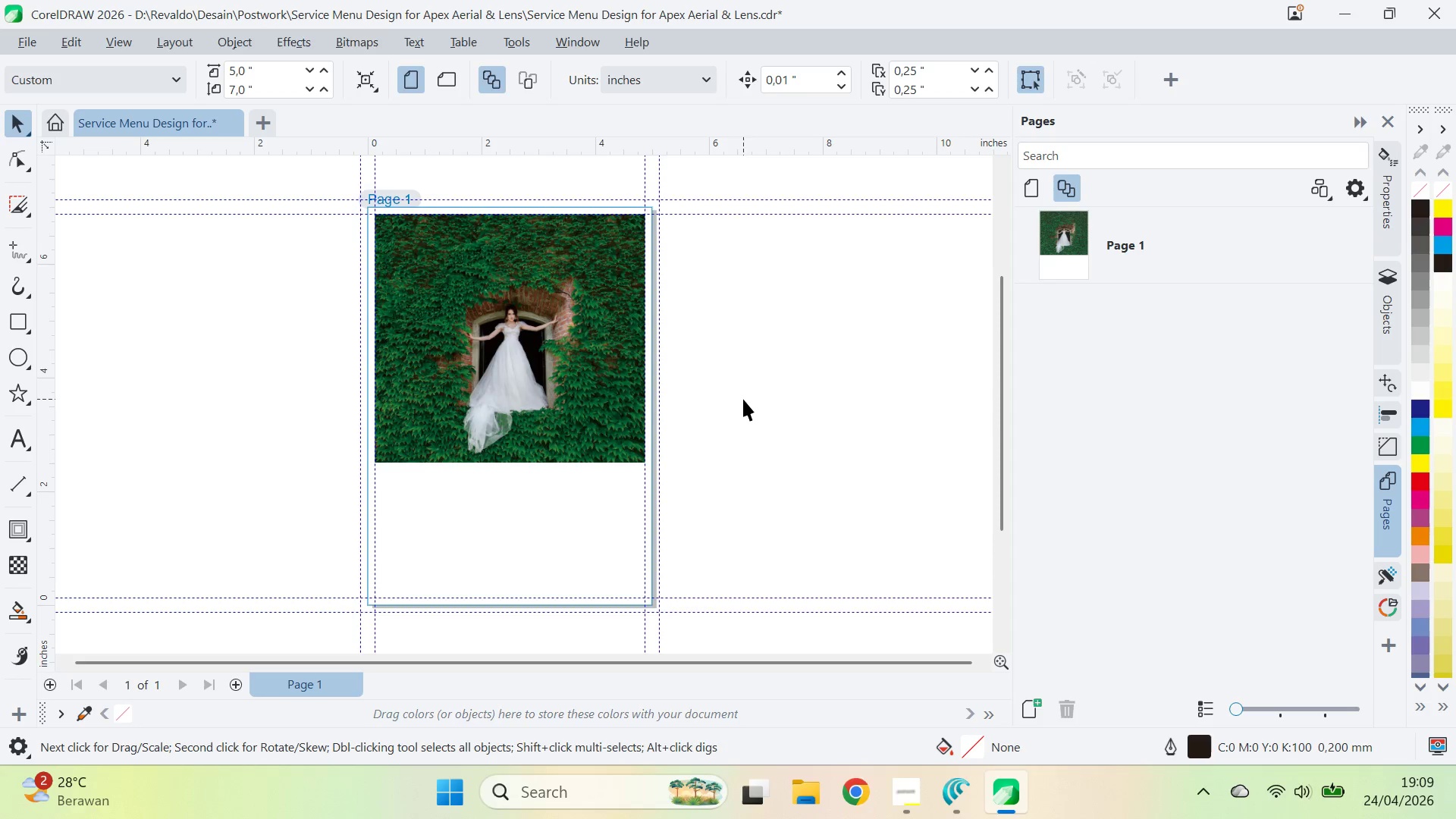 
left_click([741, 397])
 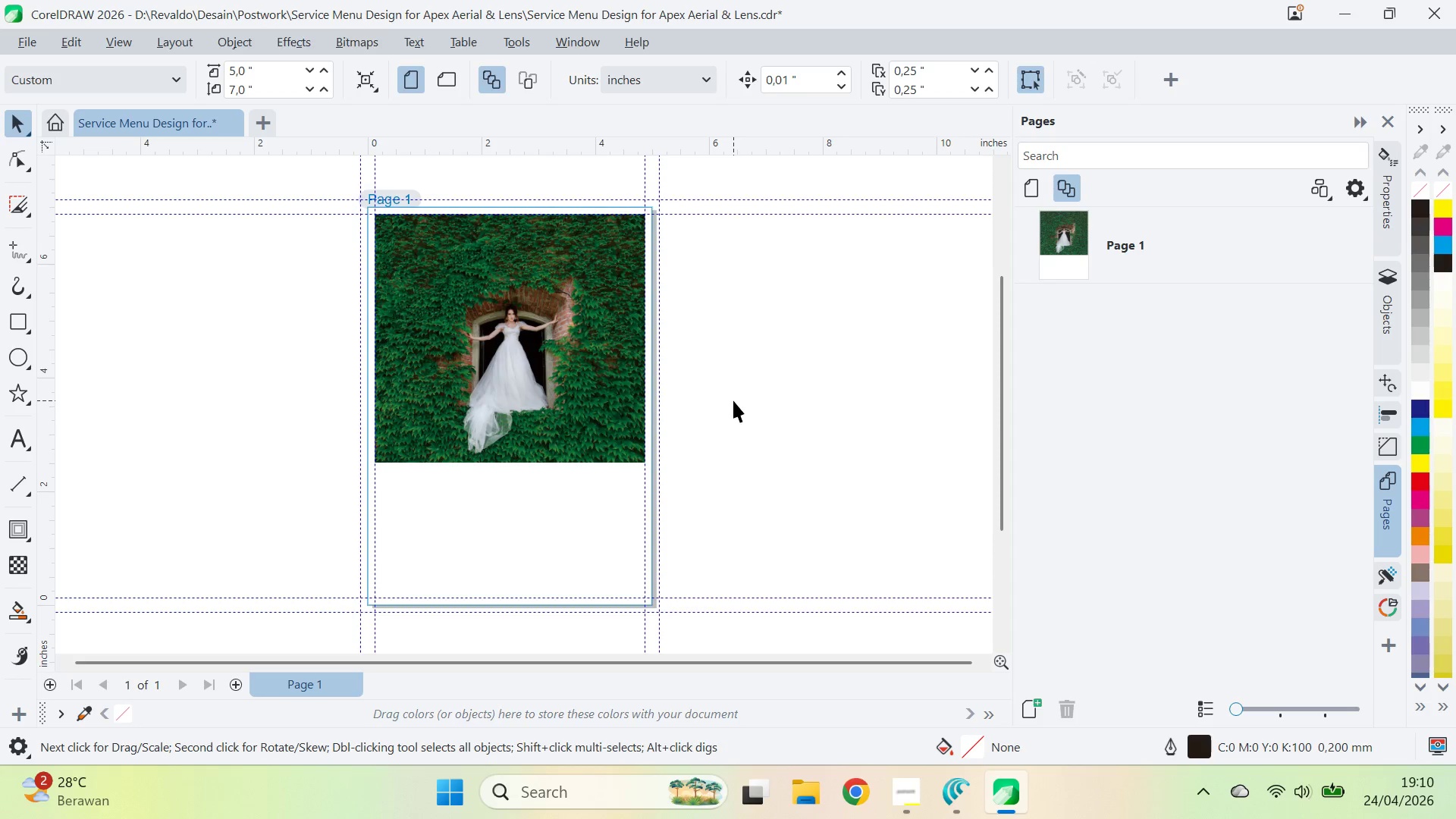 
key(Alt+AltLeft)
 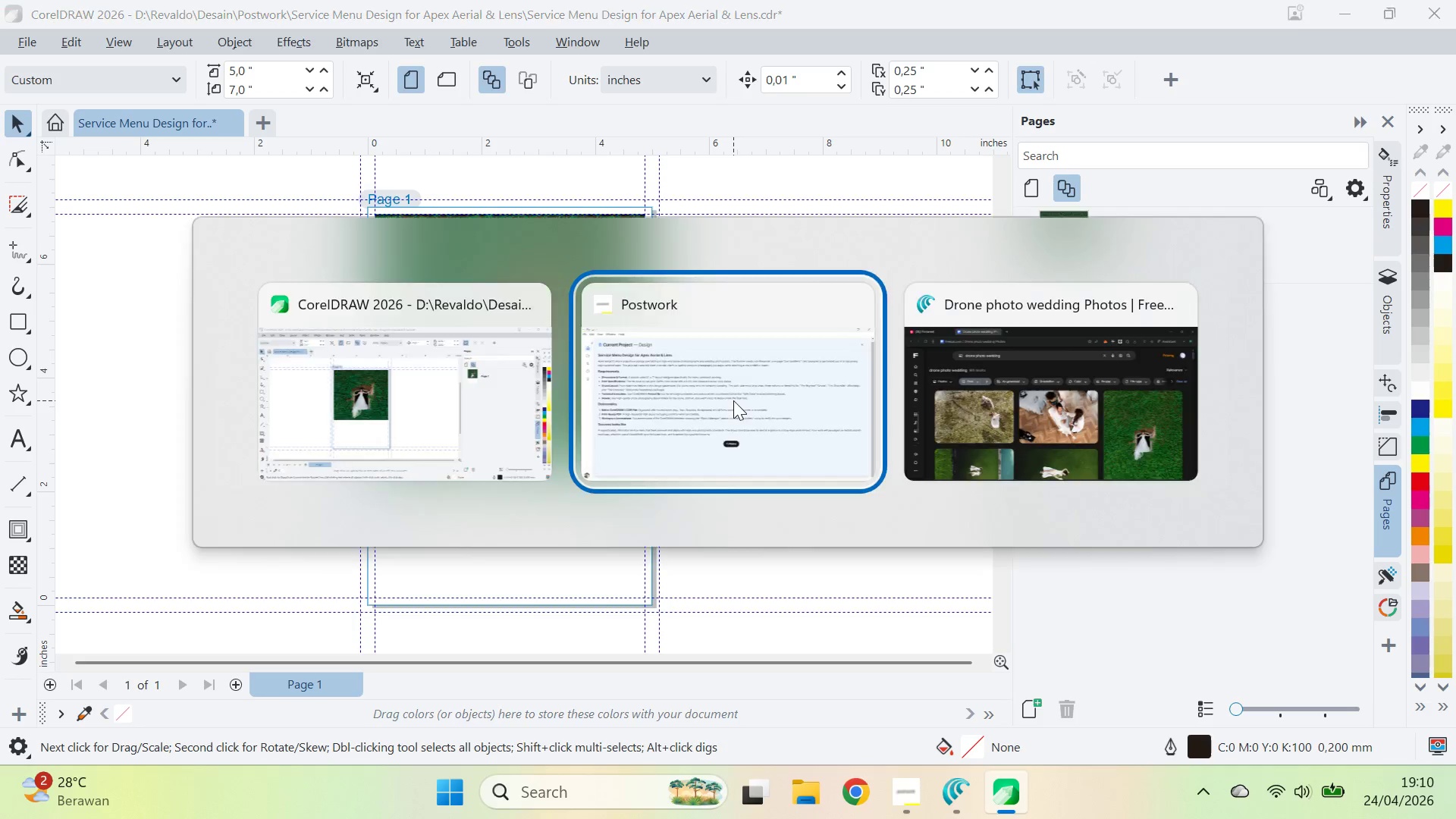 
key(Alt+Tab)